 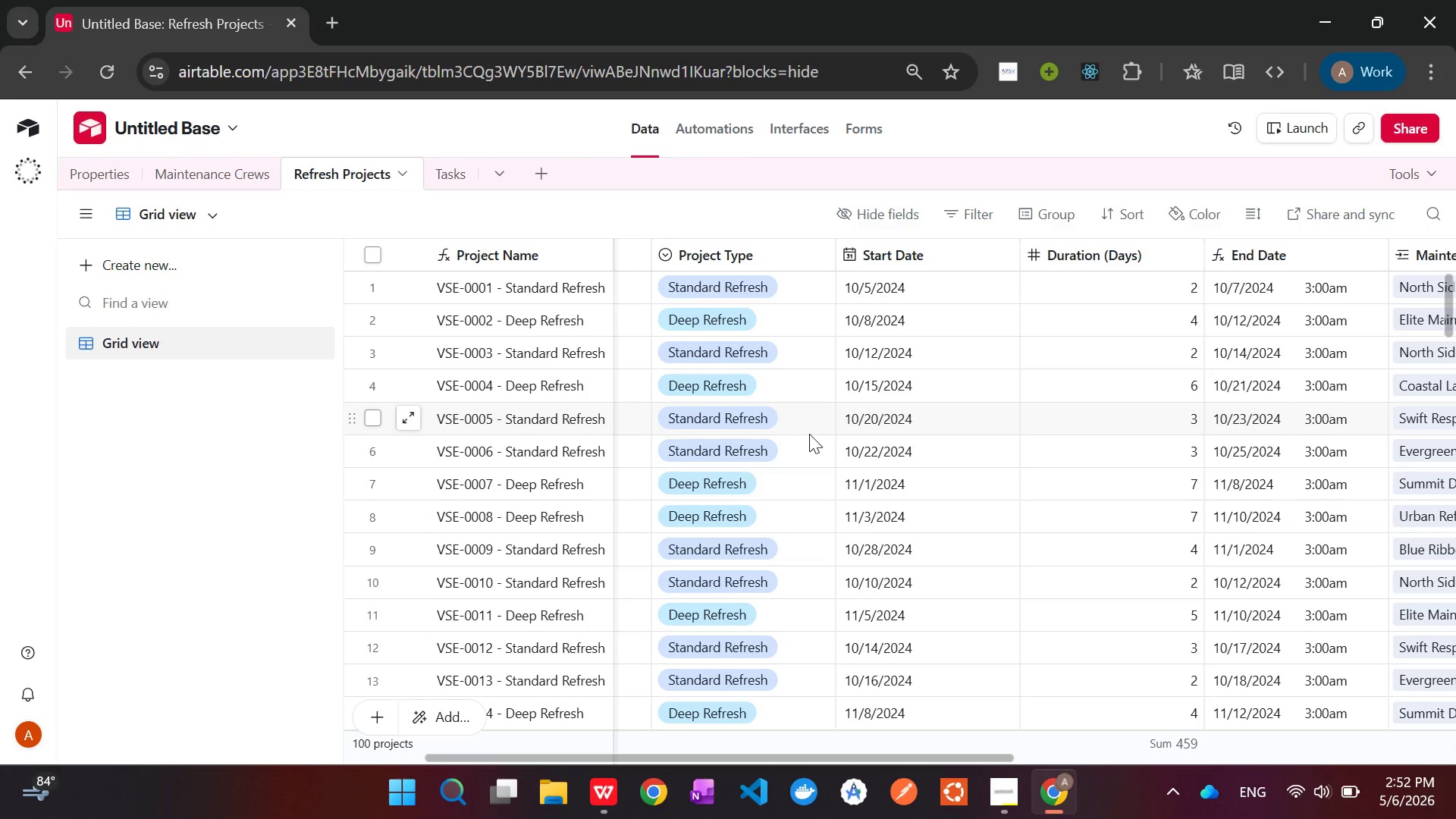 
left_click_drag(start_coordinate=[1208, 255], to_coordinate=[886, 301])
 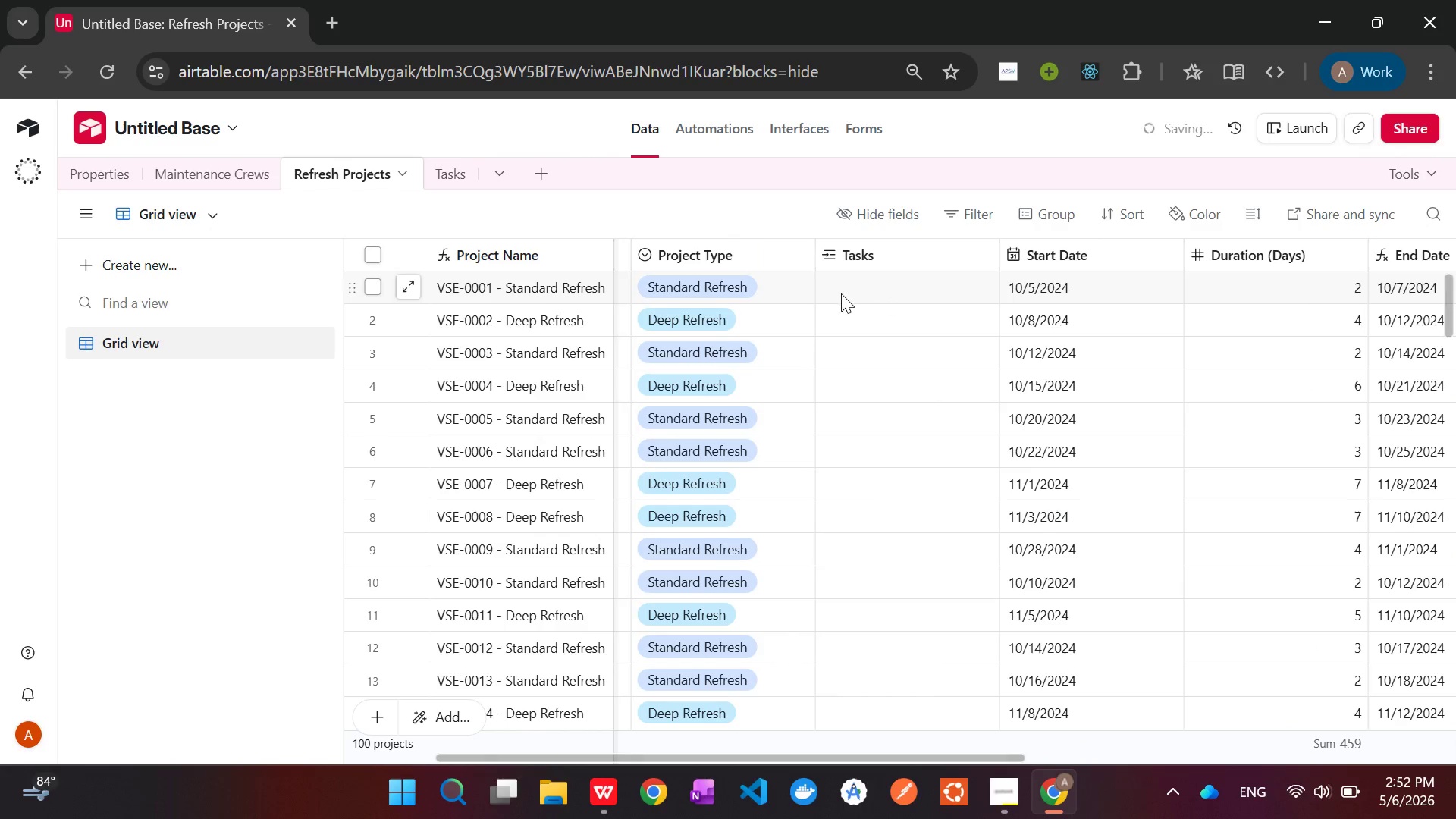 
left_click([852, 290])
 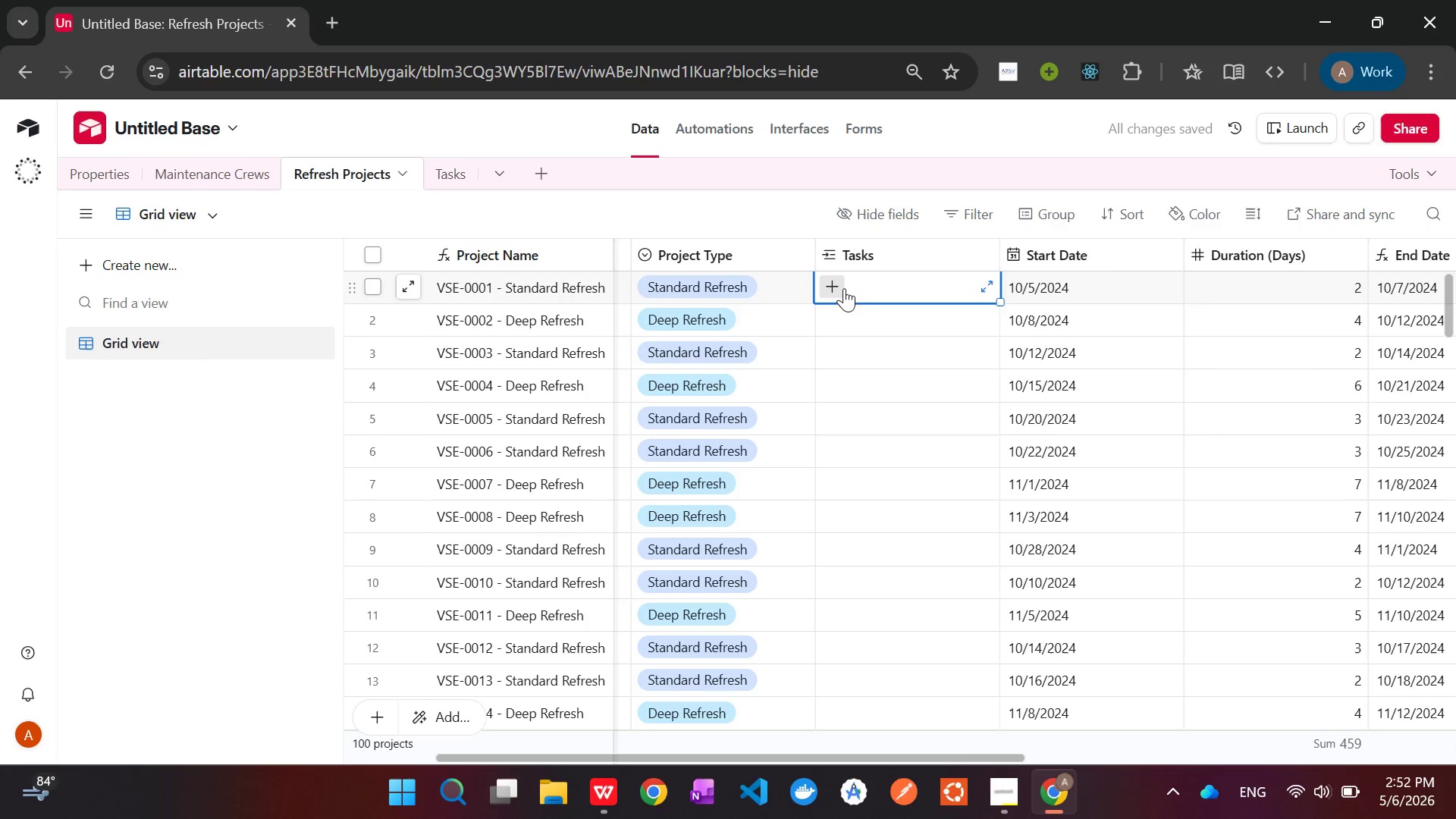 
left_click([841, 288])
 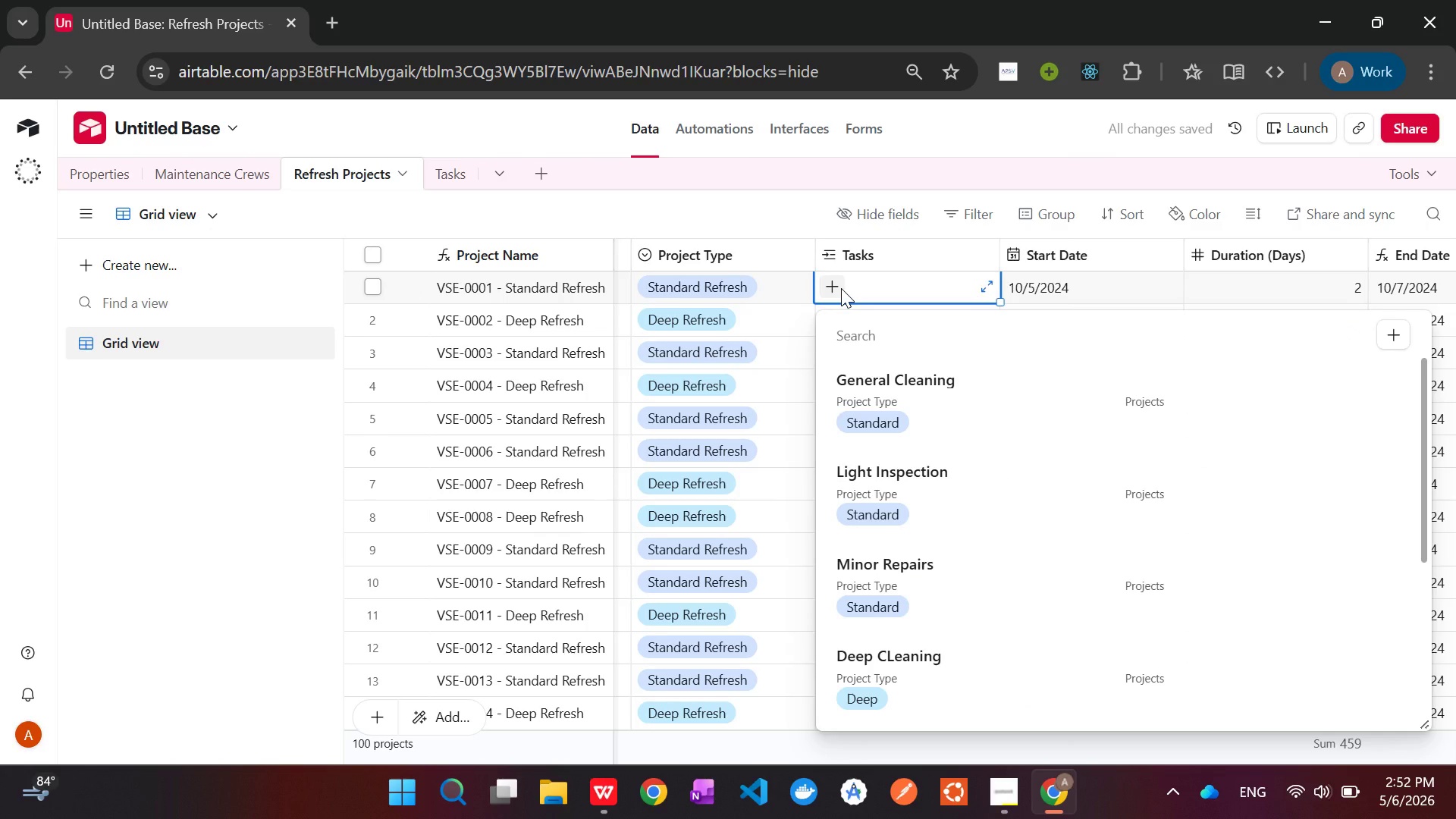 
left_click([894, 425])
 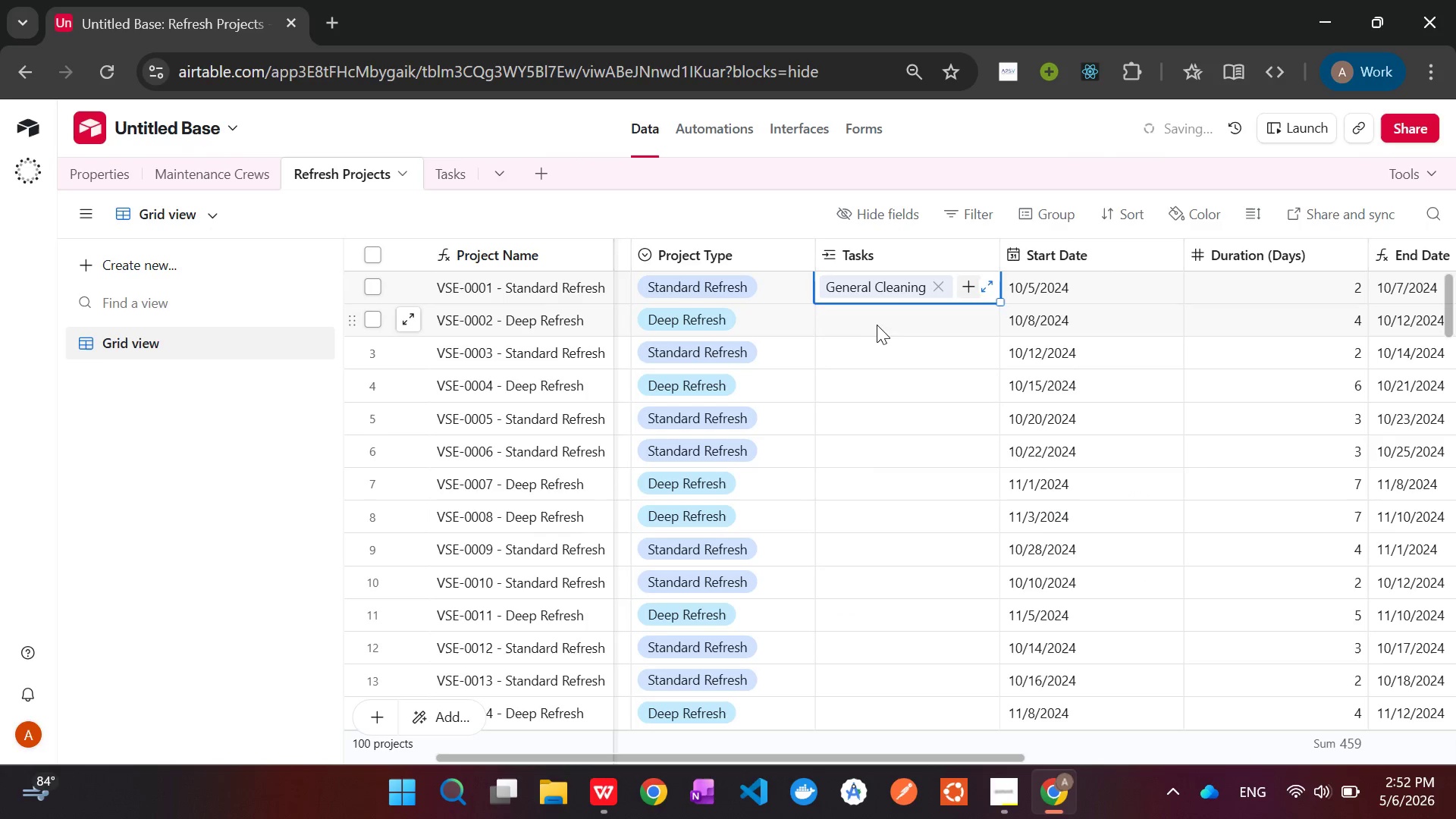 
left_click([880, 325])
 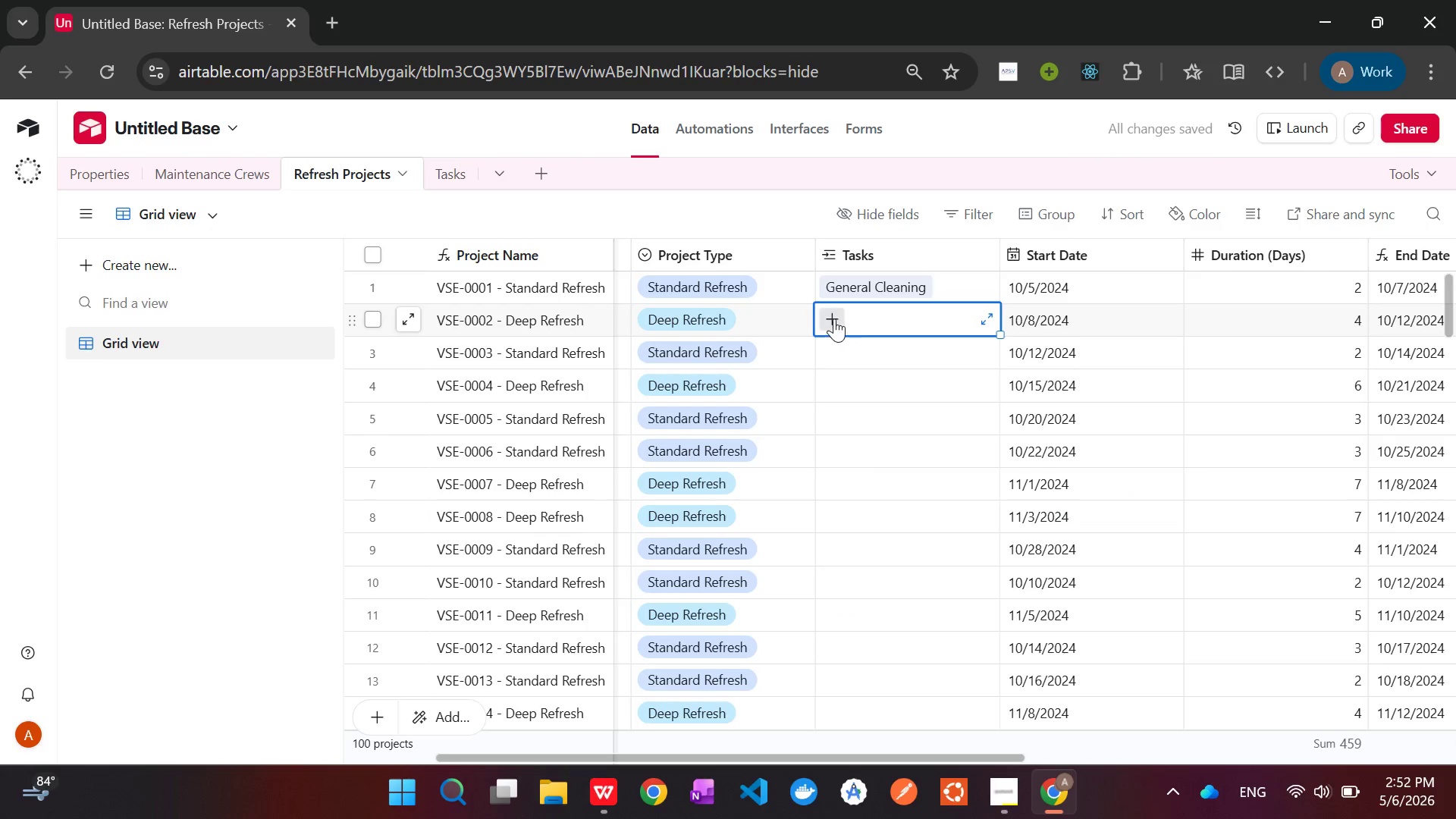 
left_click([831, 318])
 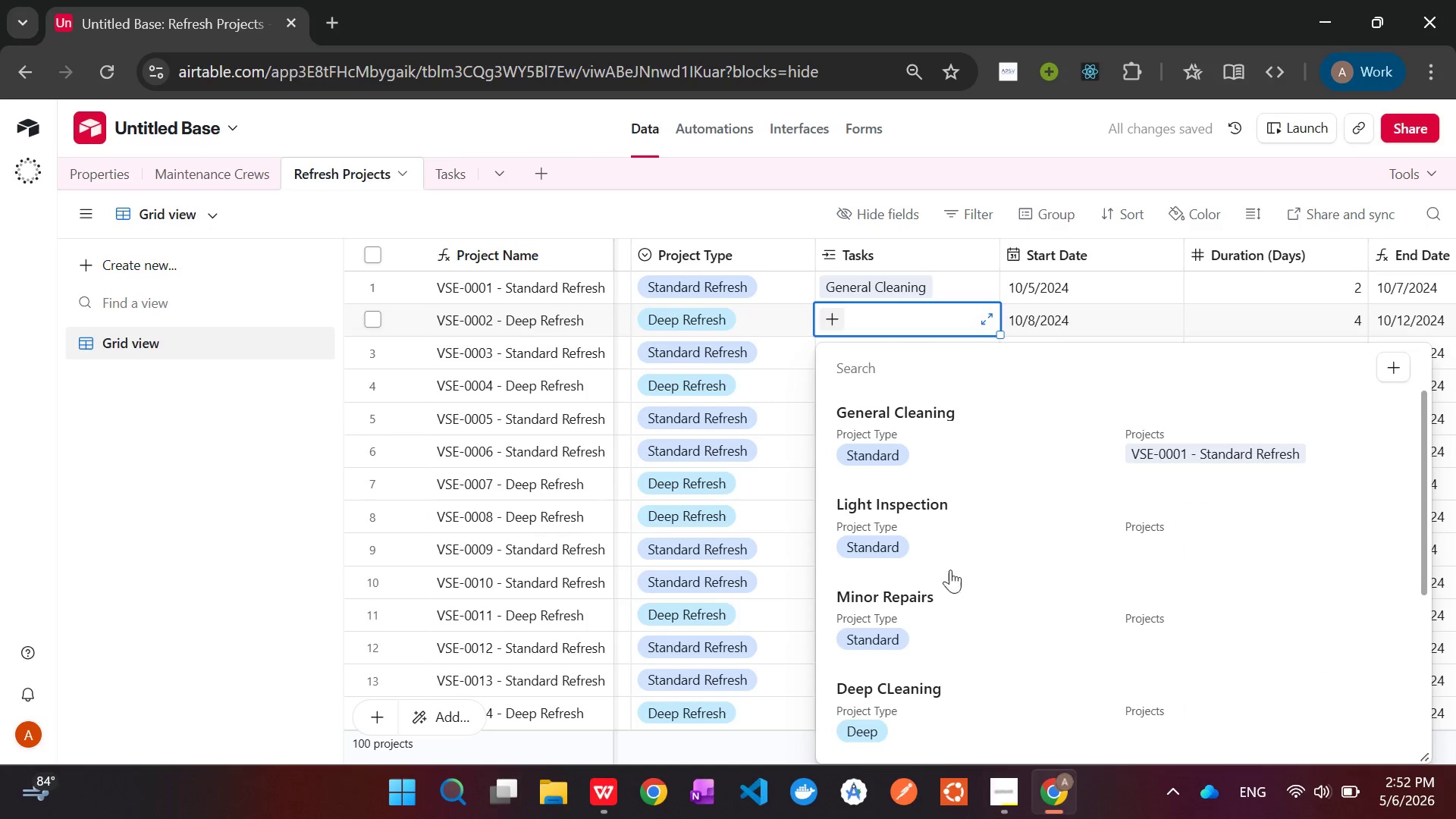 
left_click([906, 596])
 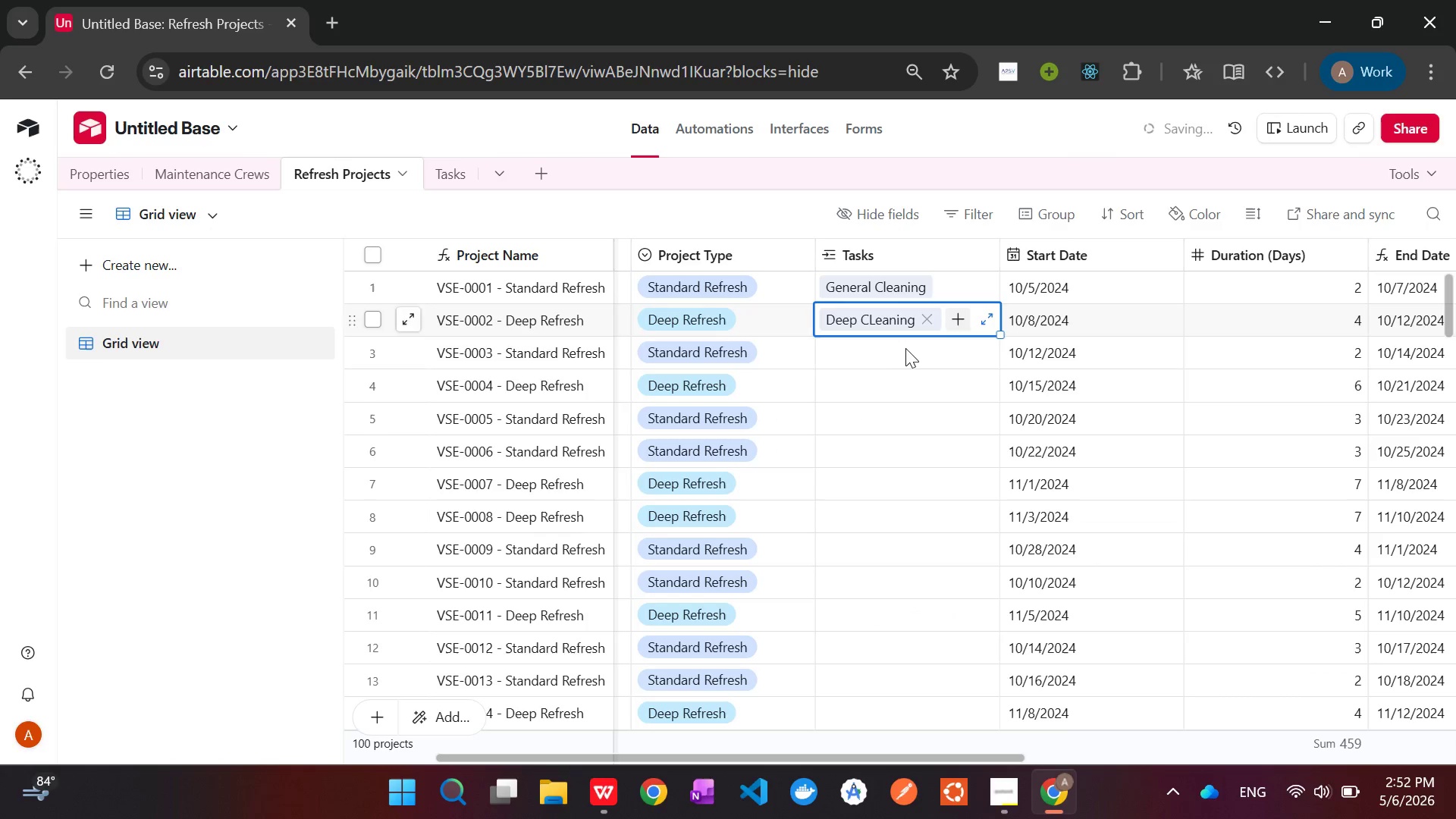 
left_click([908, 349])
 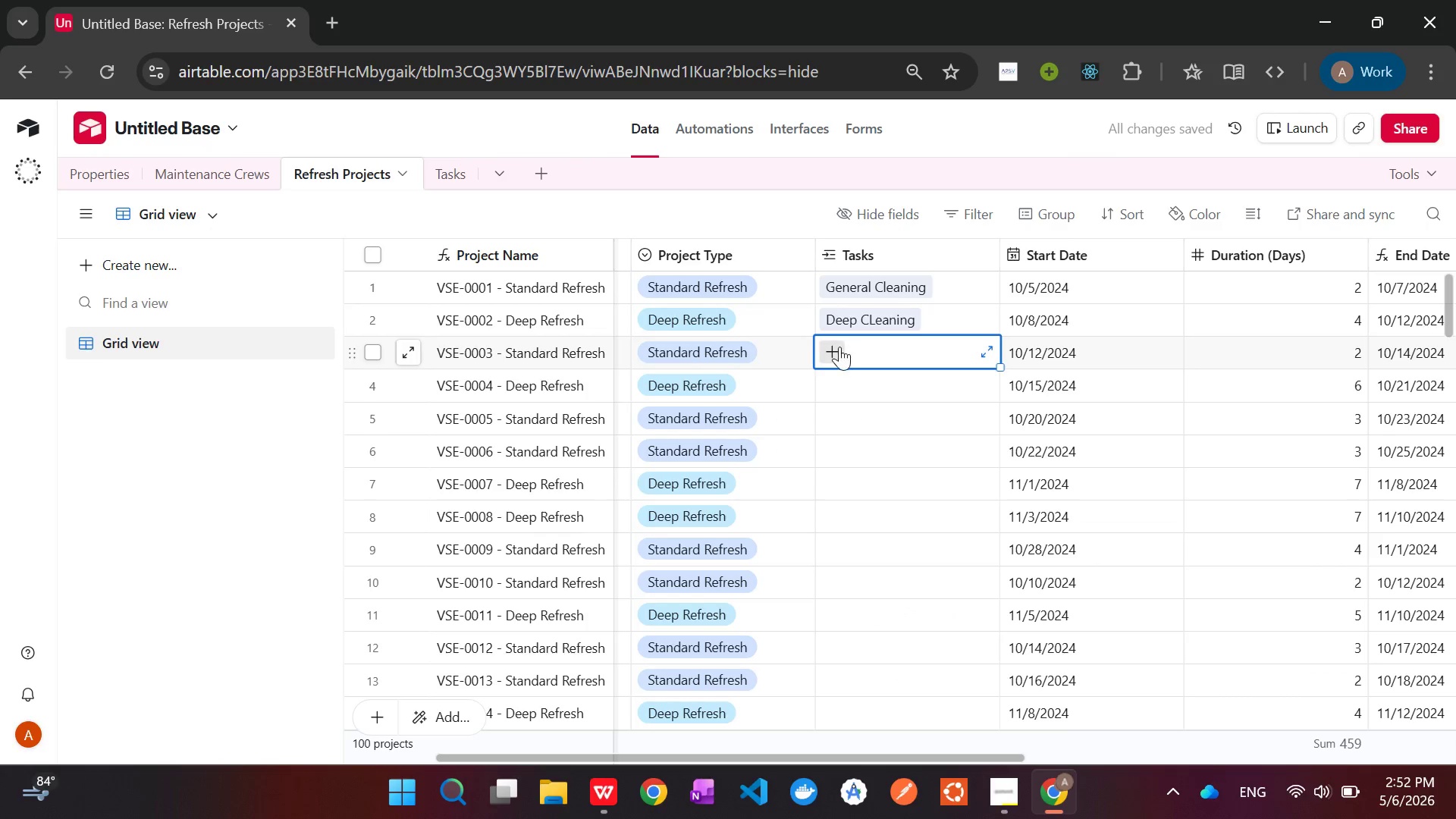 
left_click([839, 347])
 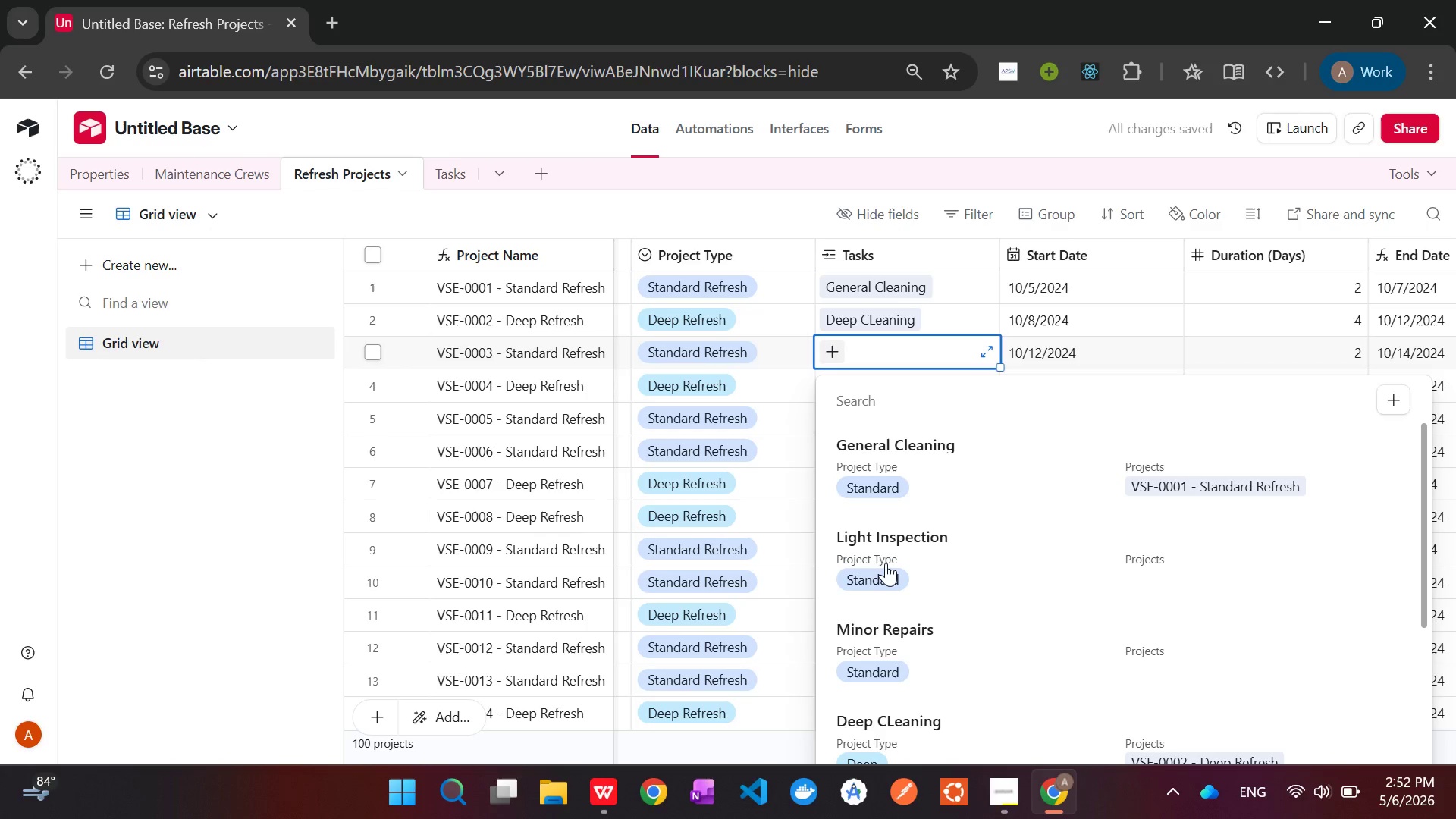 
wait(11.22)
 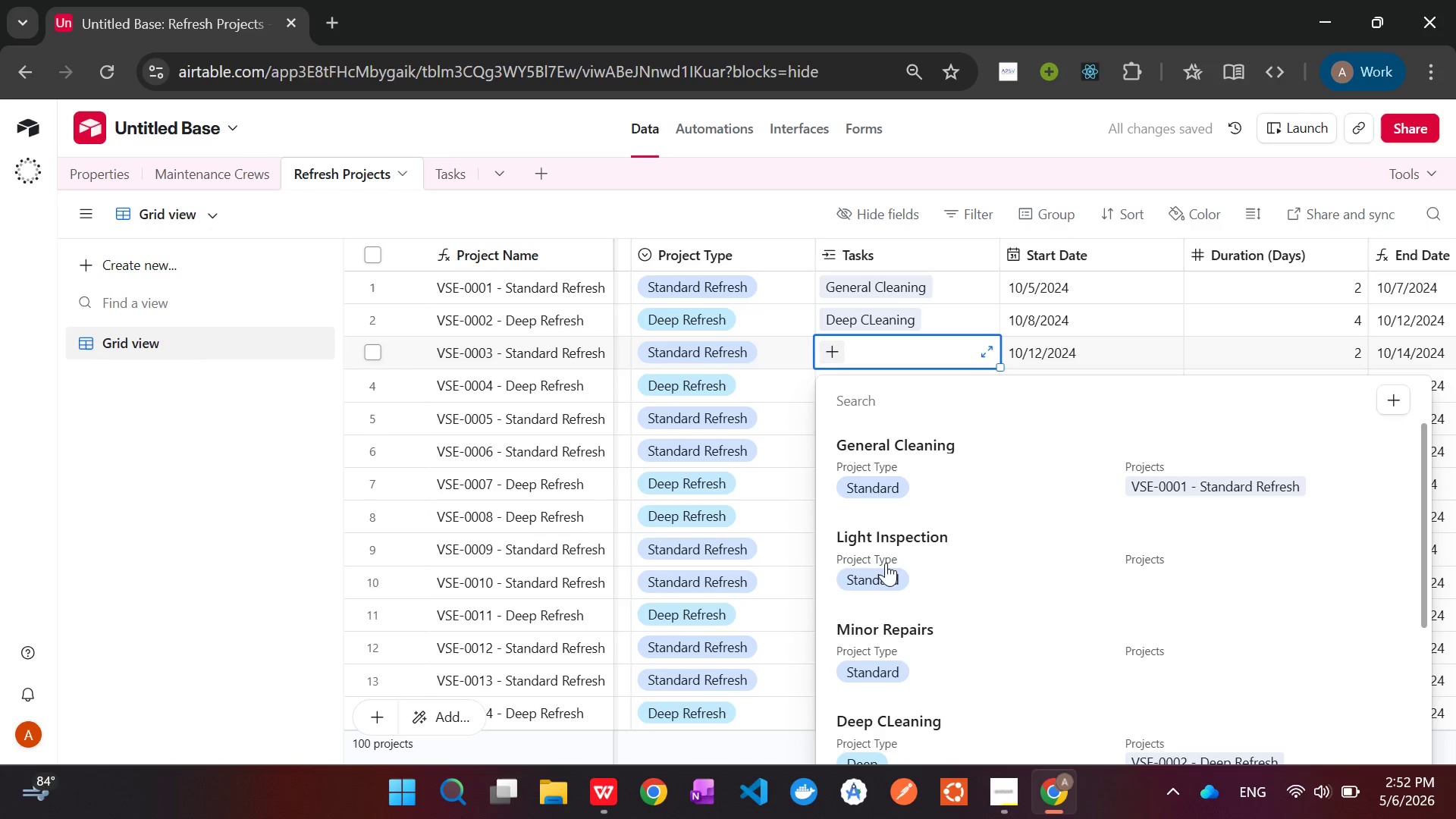 
left_click([883, 491])
 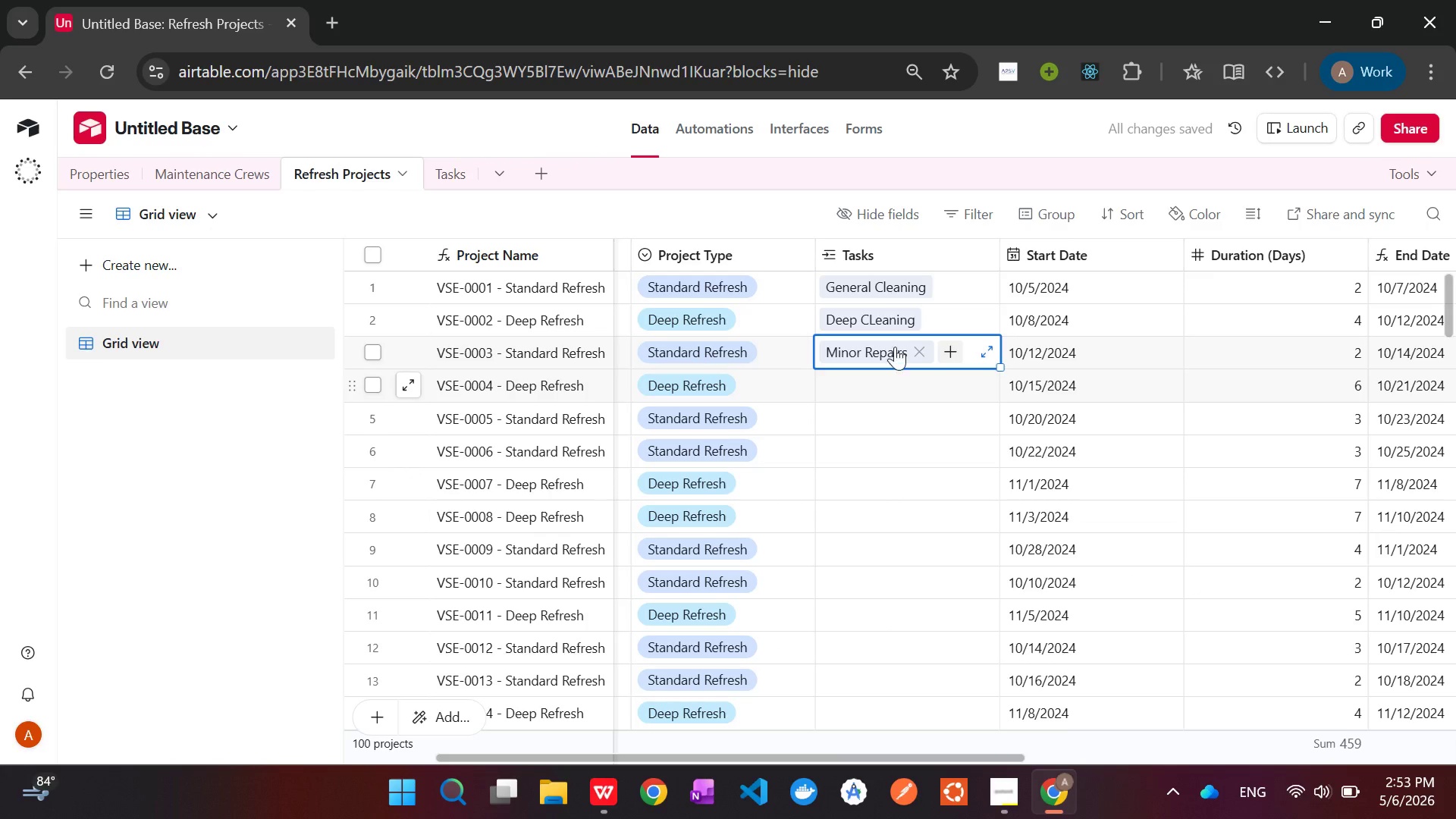 
left_click([913, 323])
 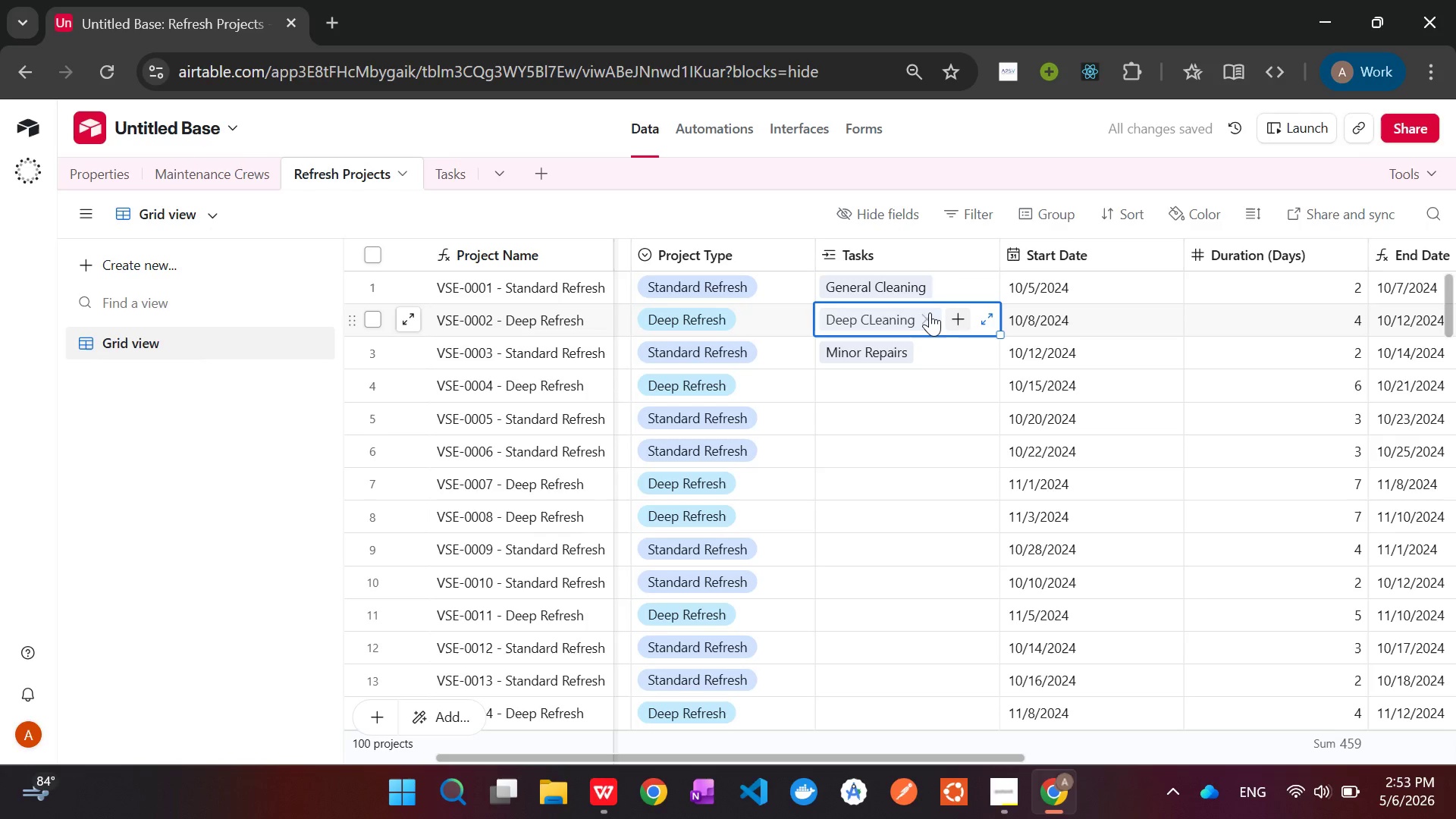 
left_click([928, 313])
 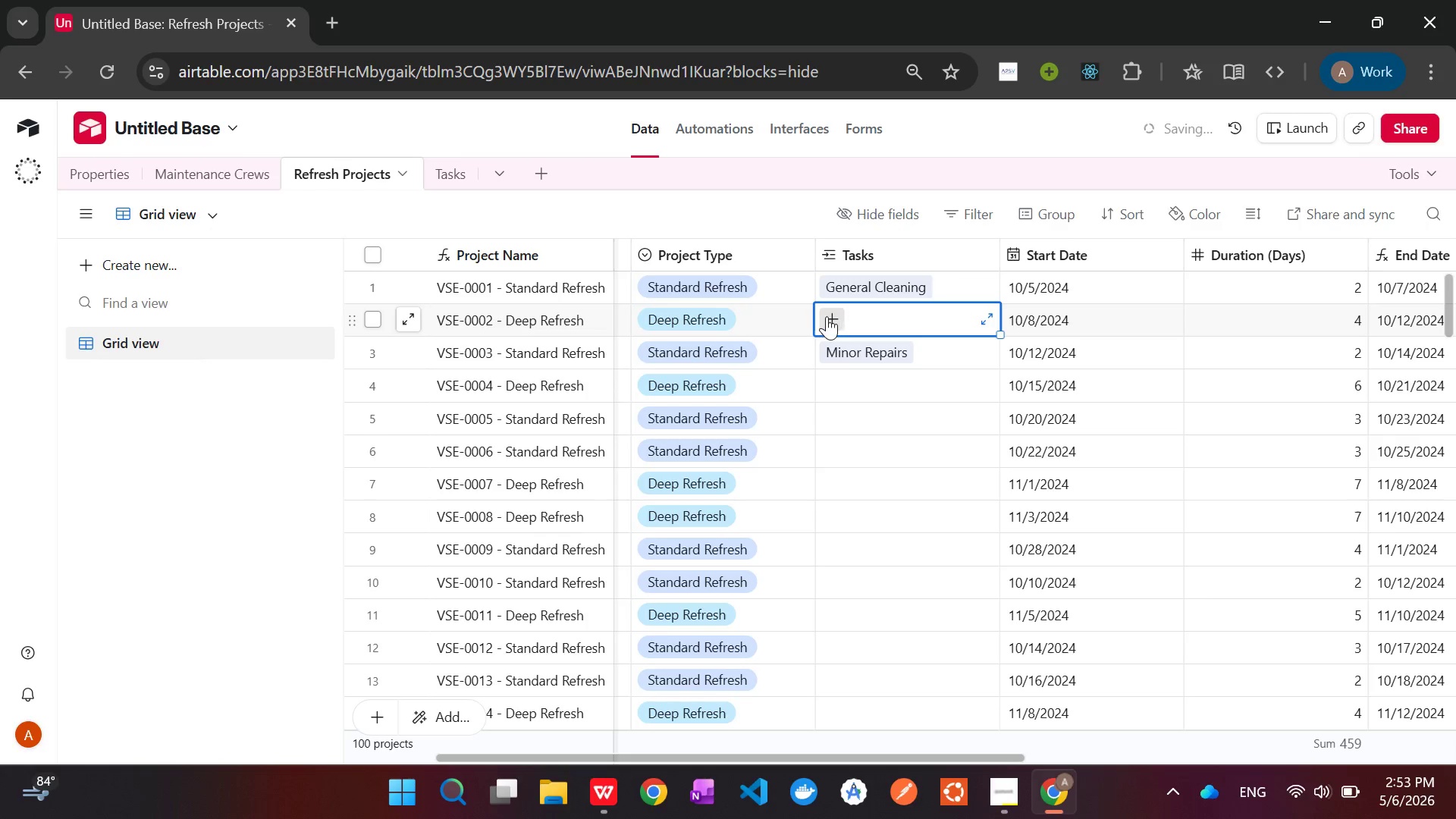 
left_click([826, 316])
 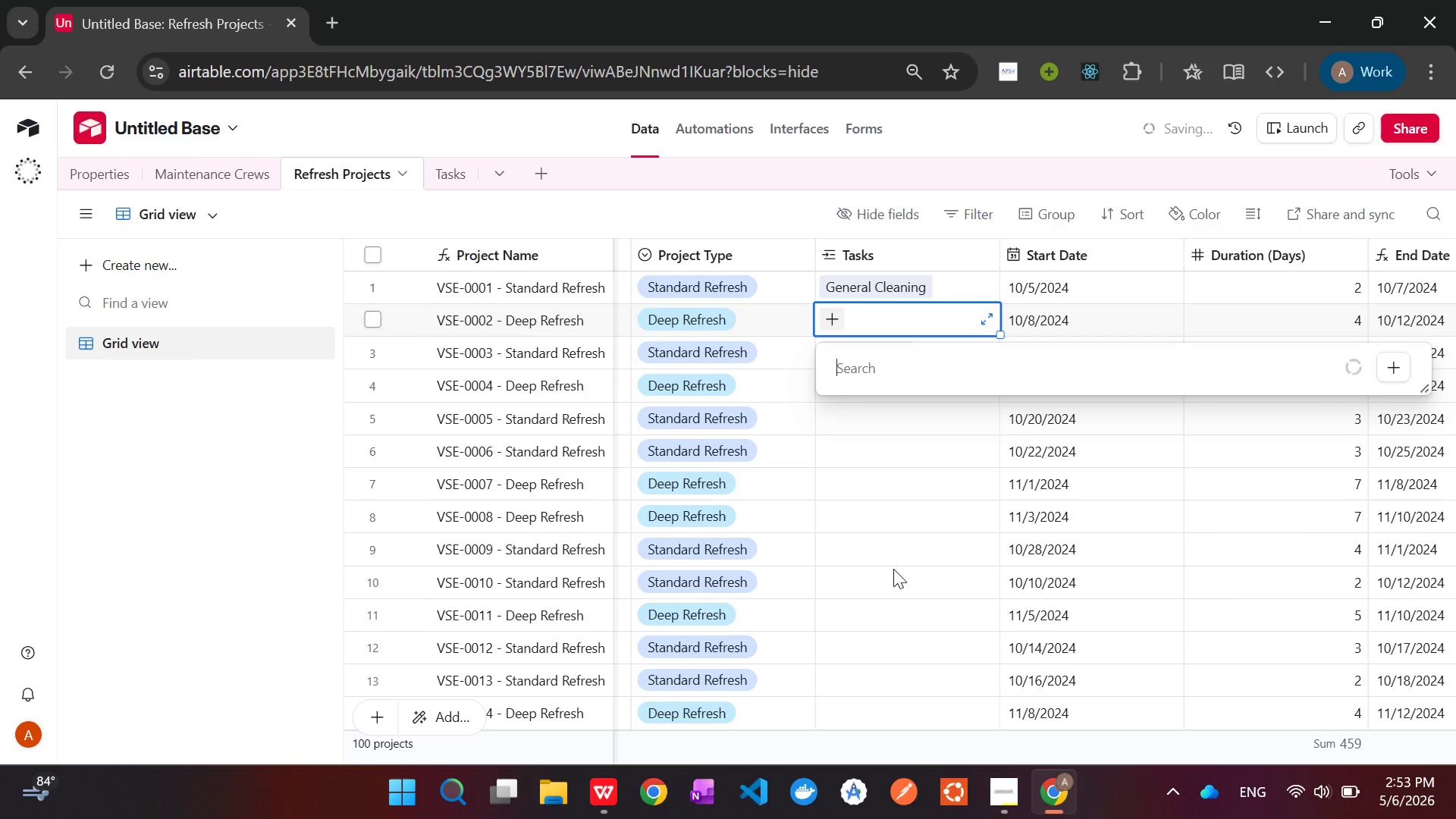 
mouse_move([915, 576])
 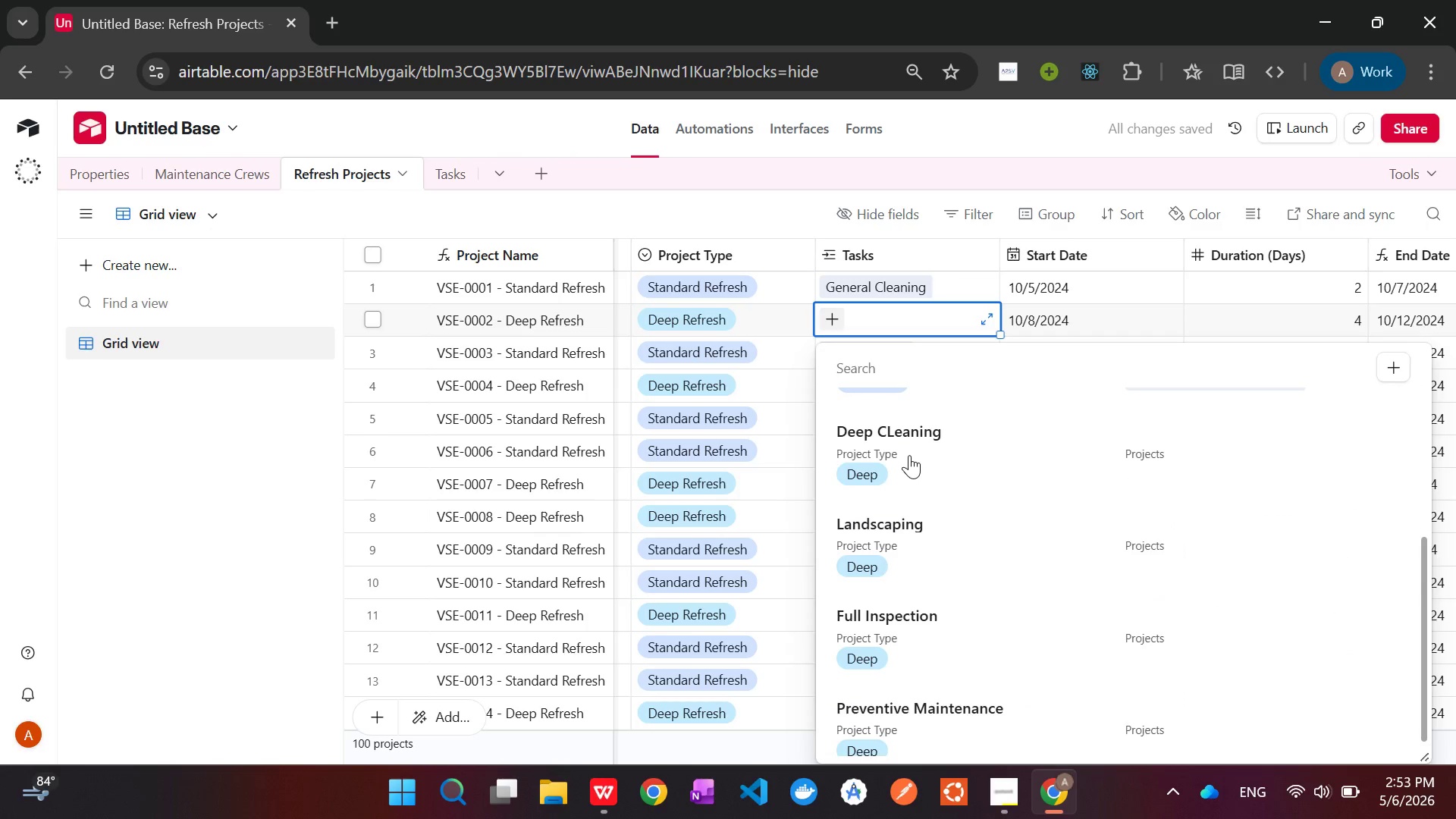 
left_click([909, 455])
 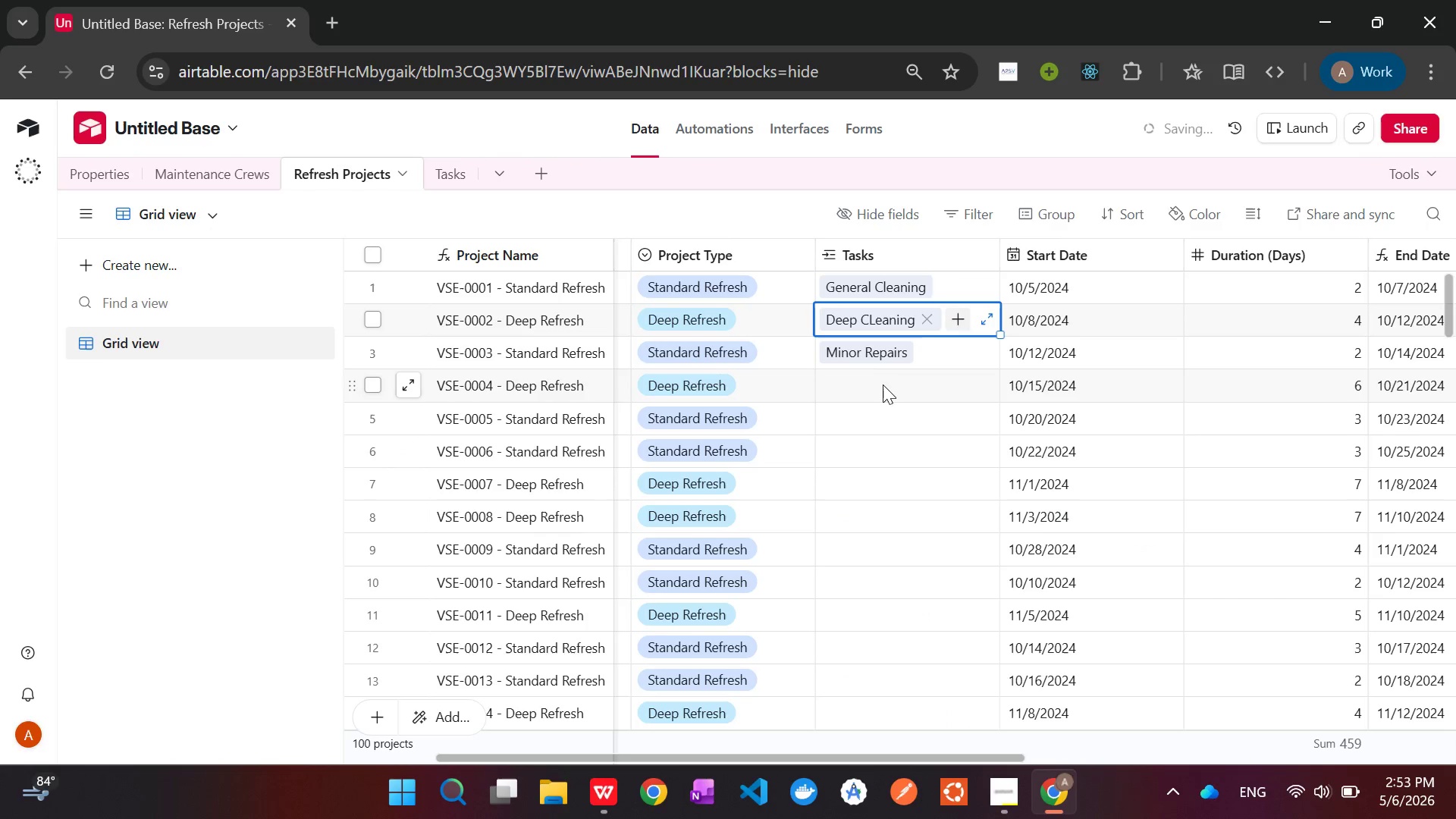 
left_click([882, 384])
 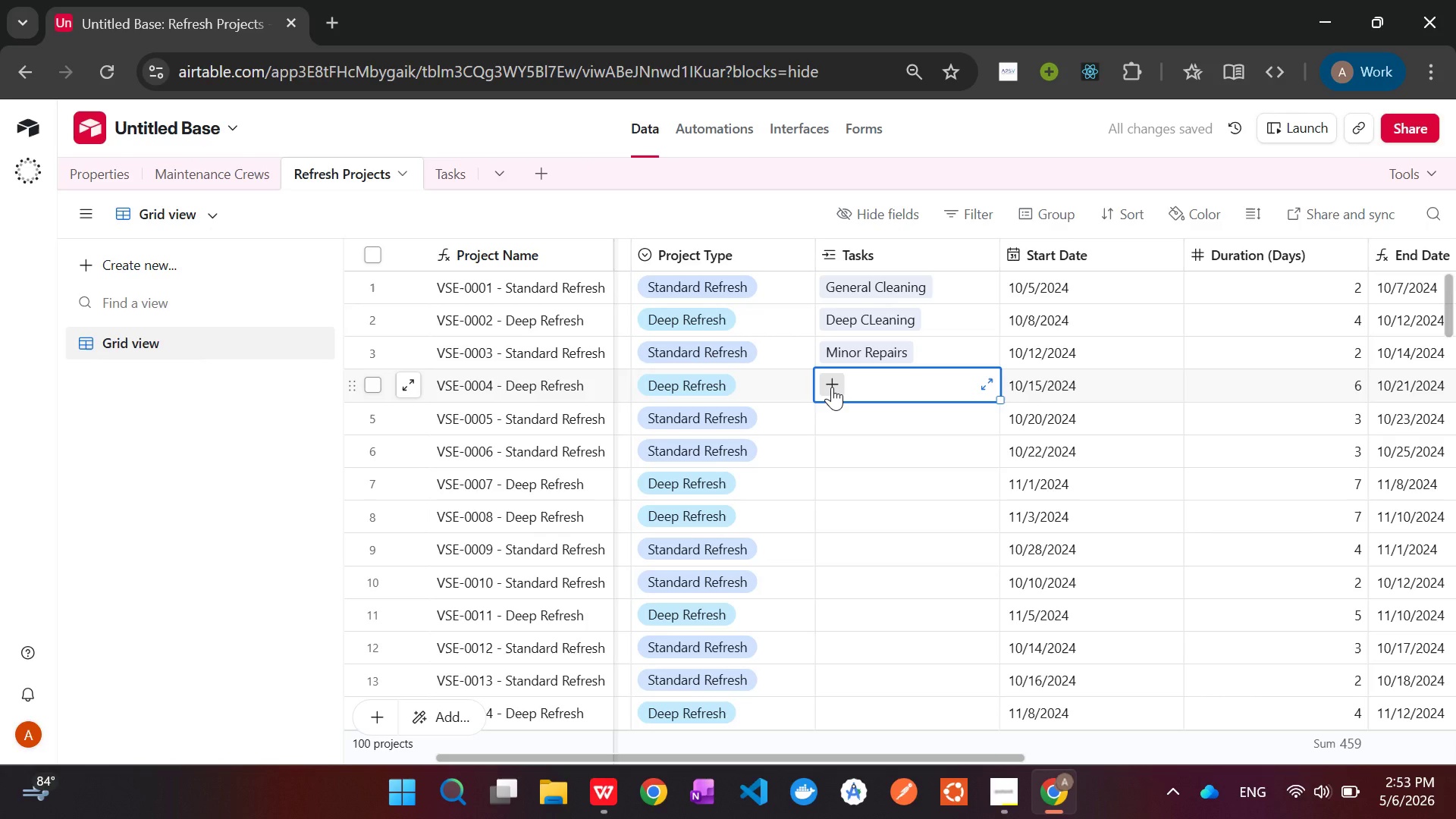 
left_click([832, 387])
 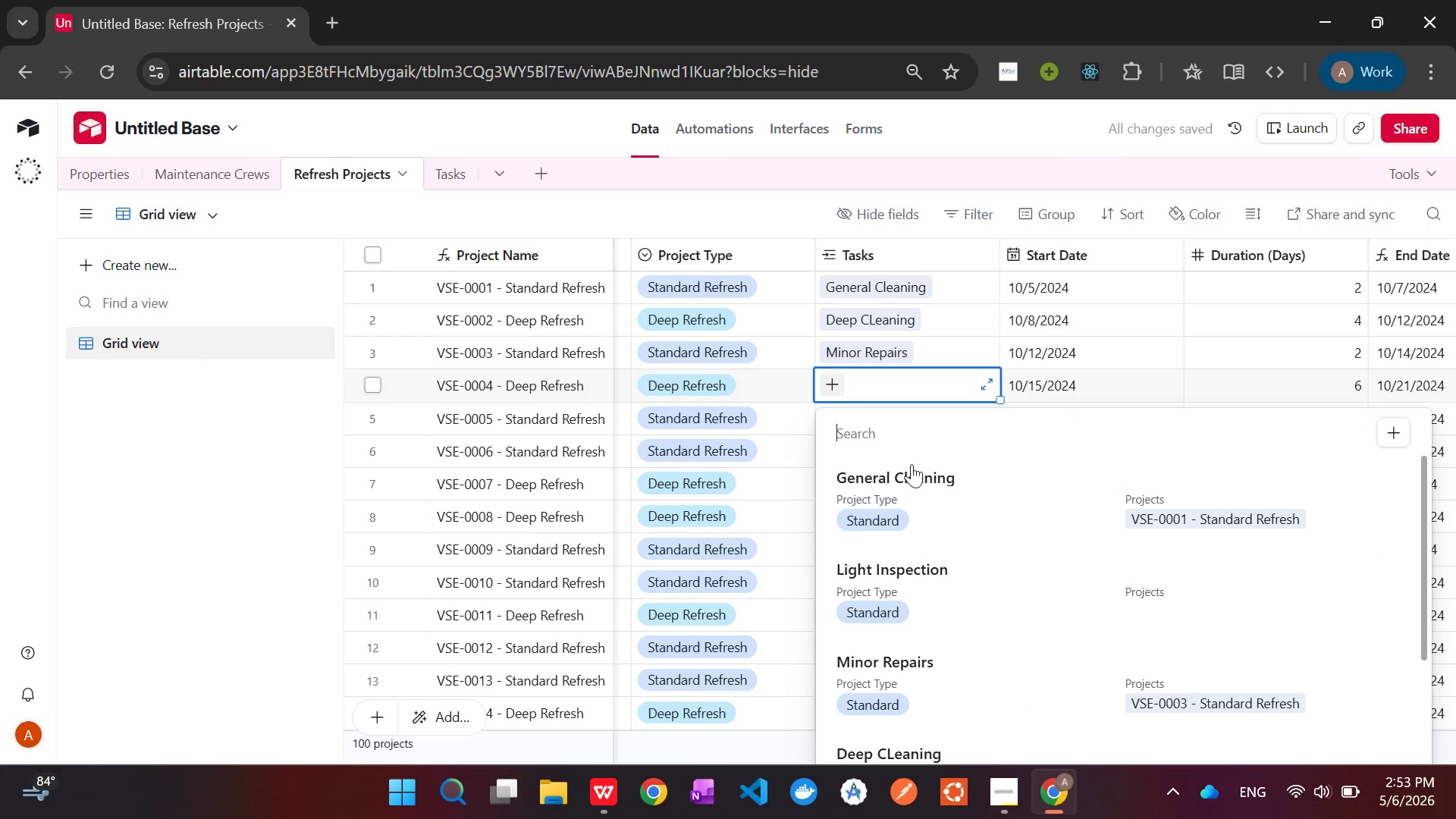 
mouse_move([901, 588])
 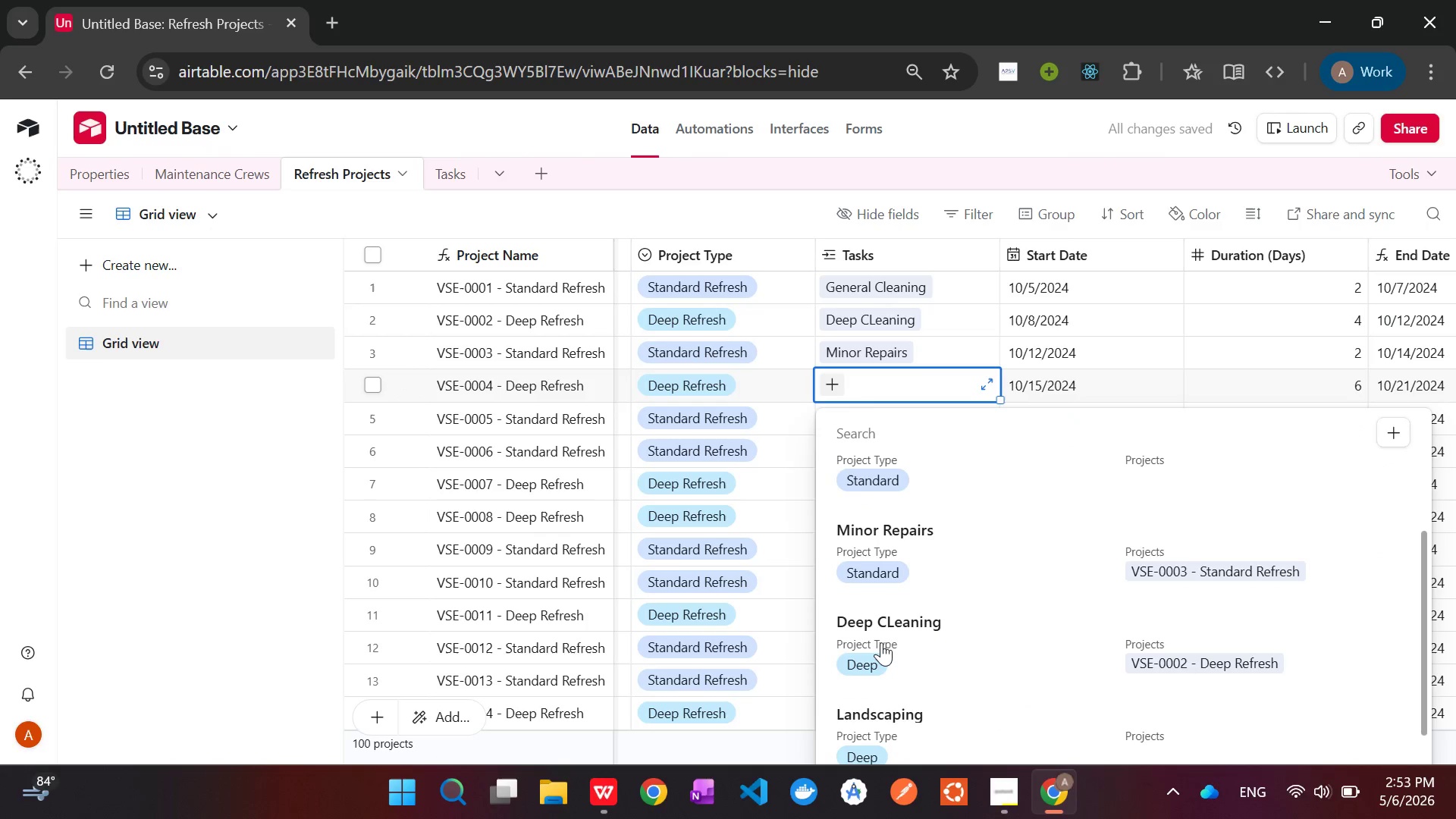 
left_click([881, 642])
 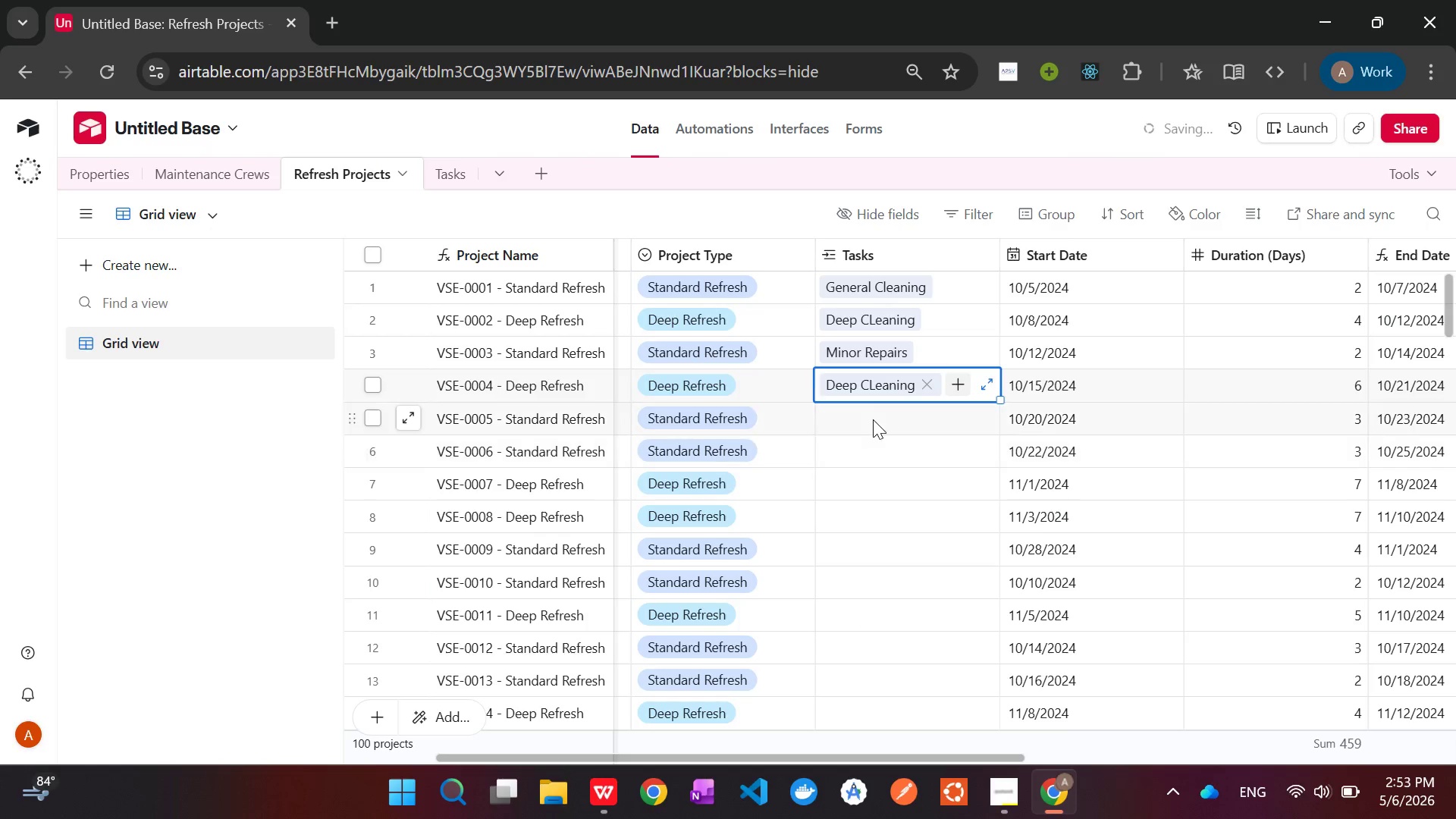 
left_click([869, 419])
 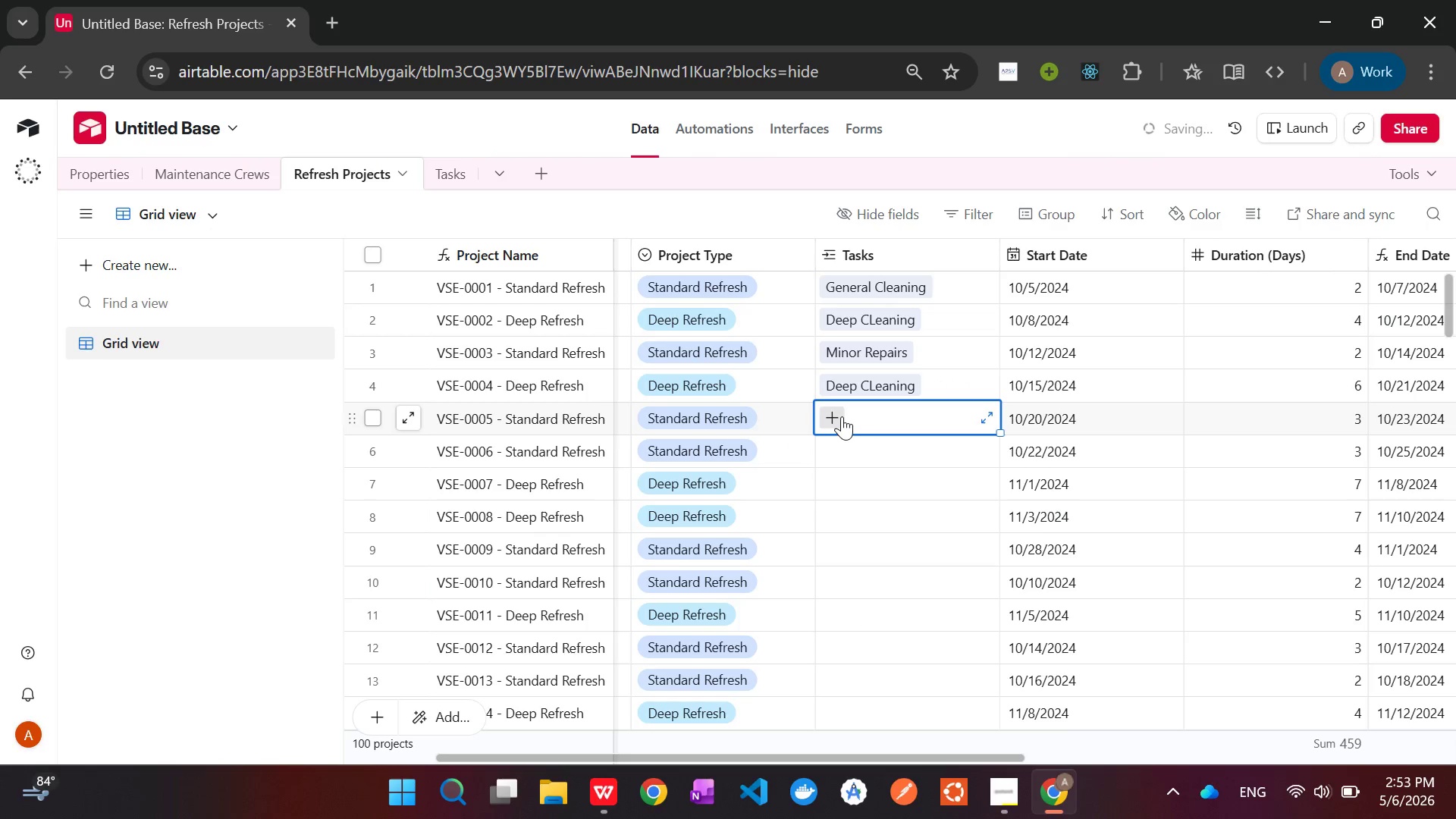 
left_click([840, 416])
 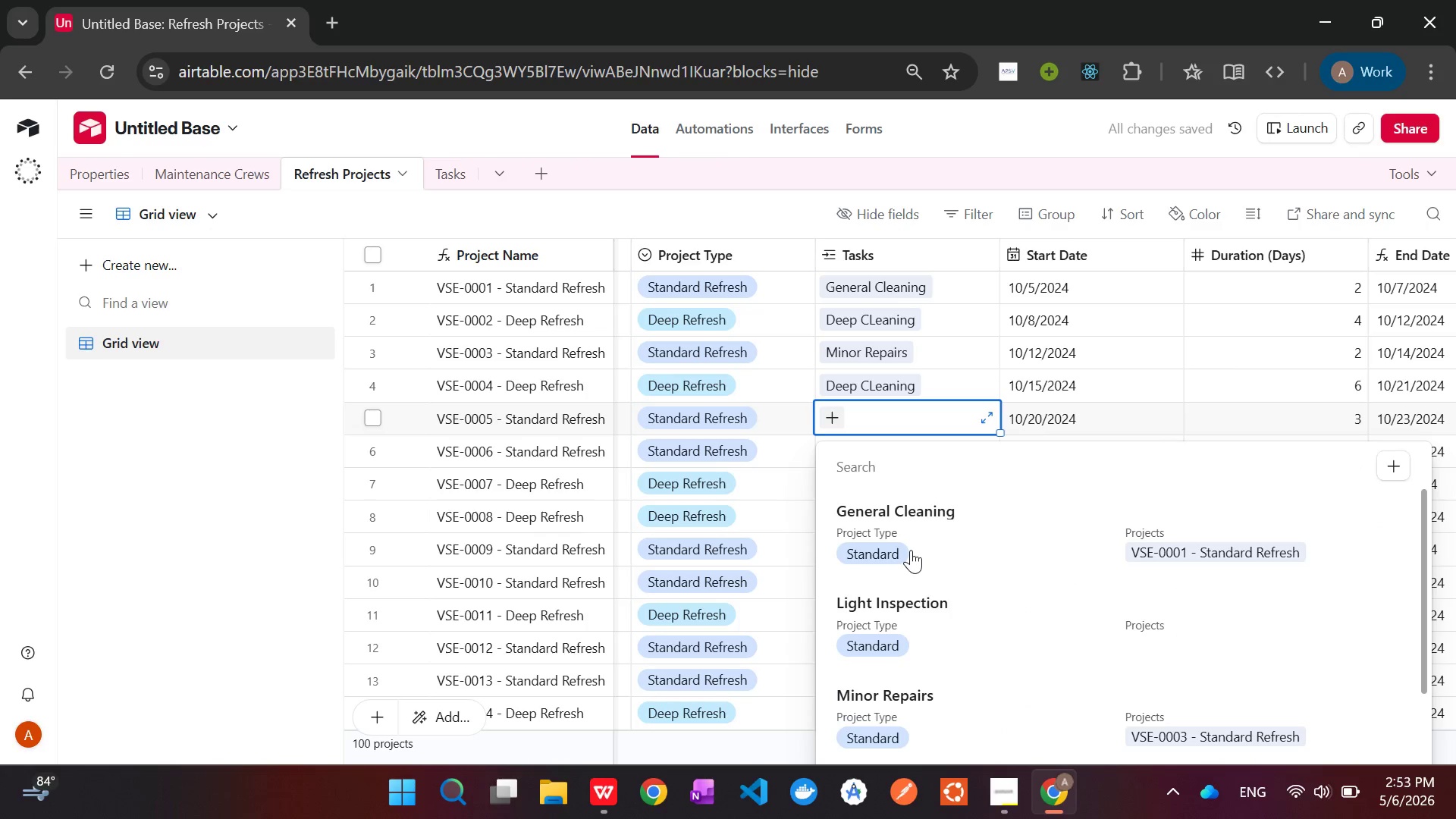 
wait(6.77)
 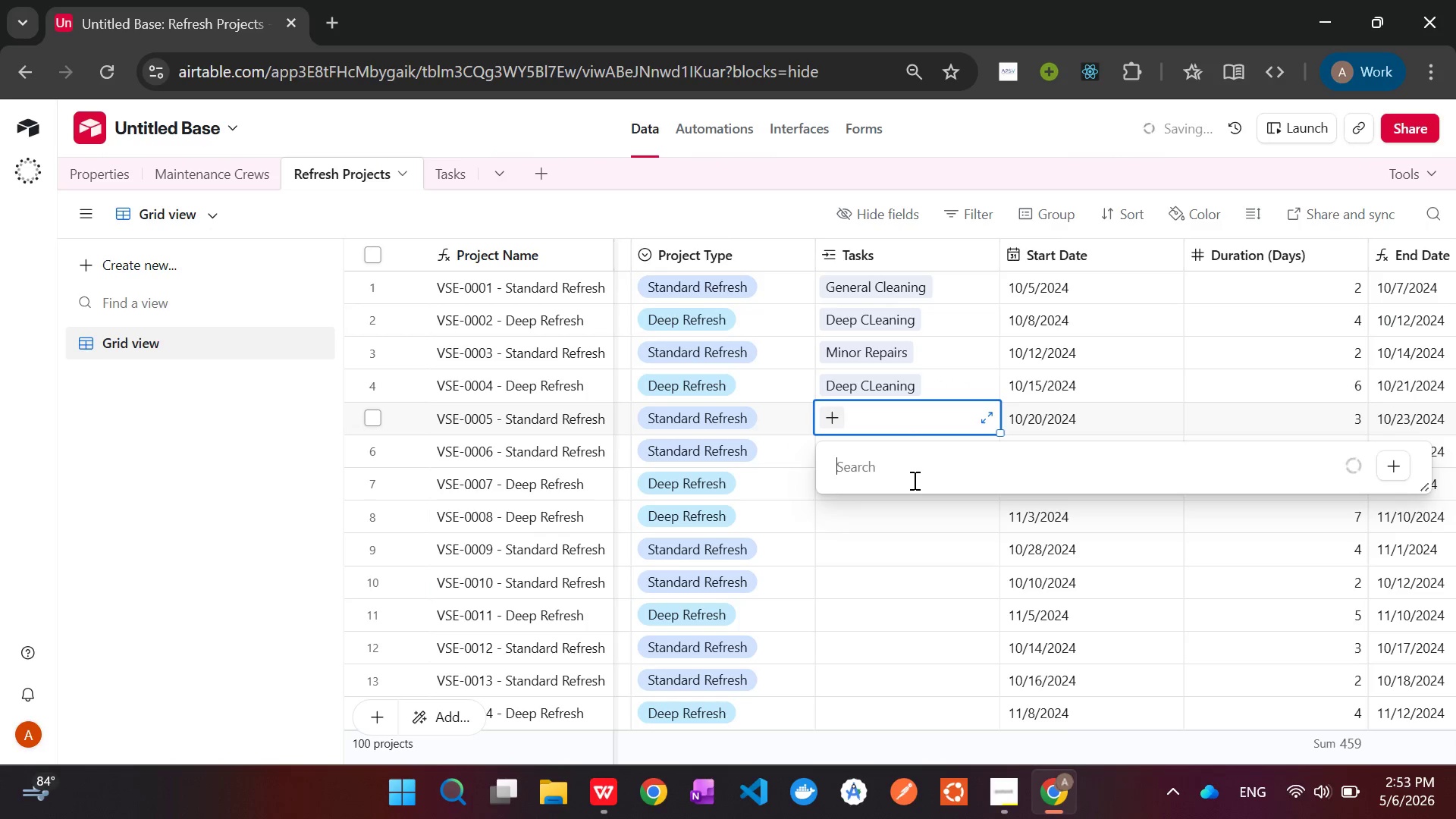 
left_click([911, 704])
 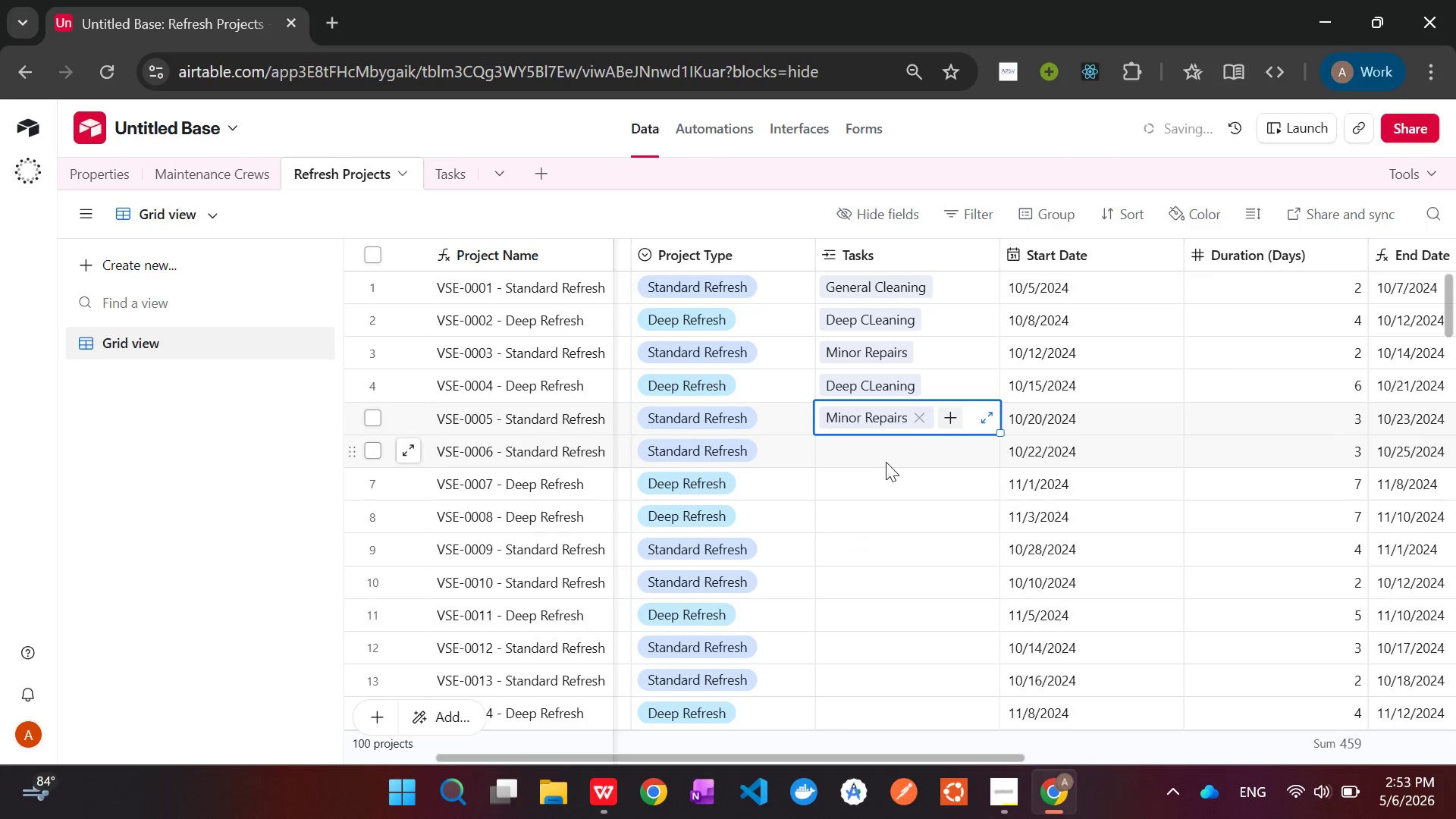 
left_click([882, 462])
 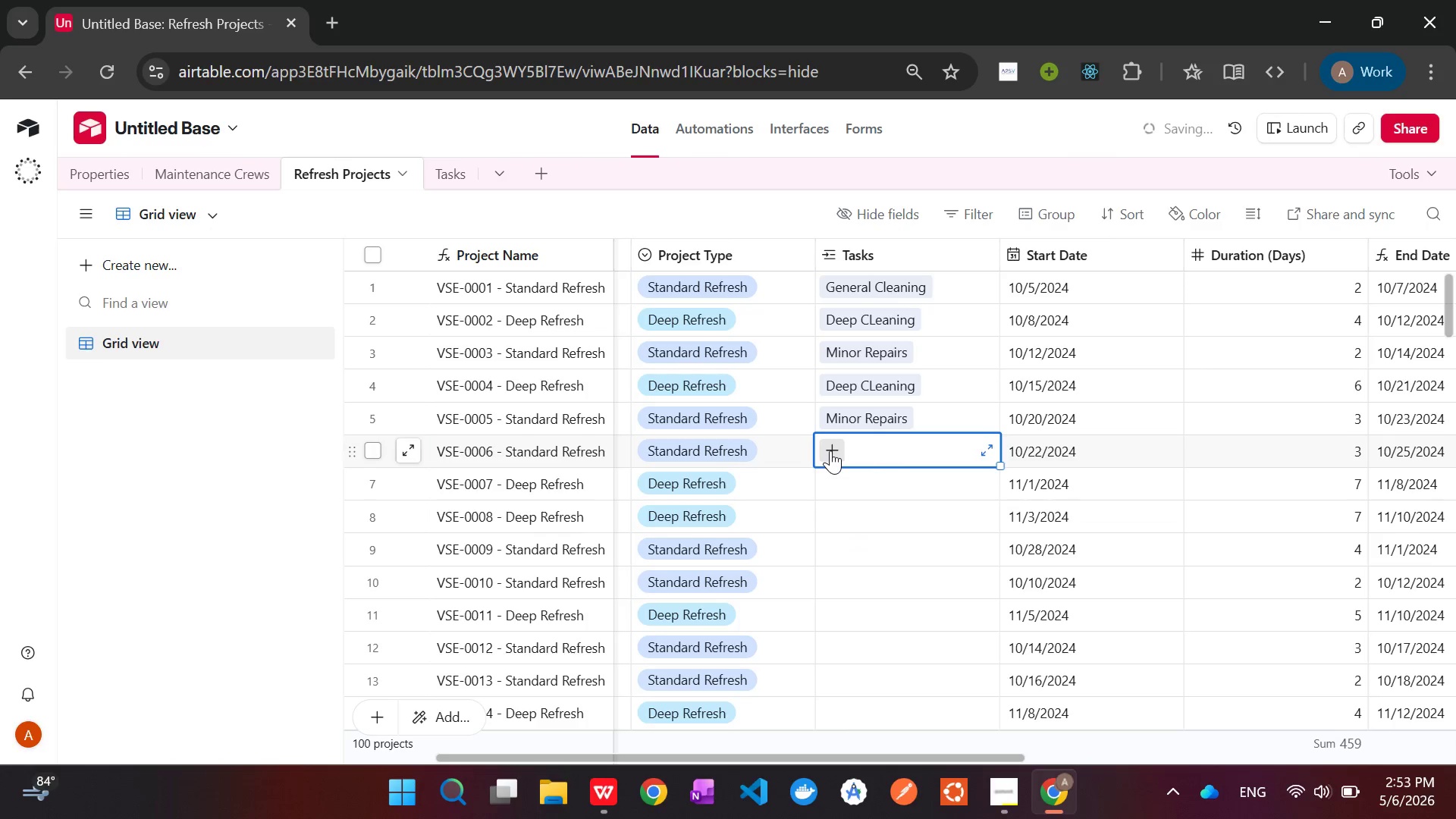 
left_click([830, 450])
 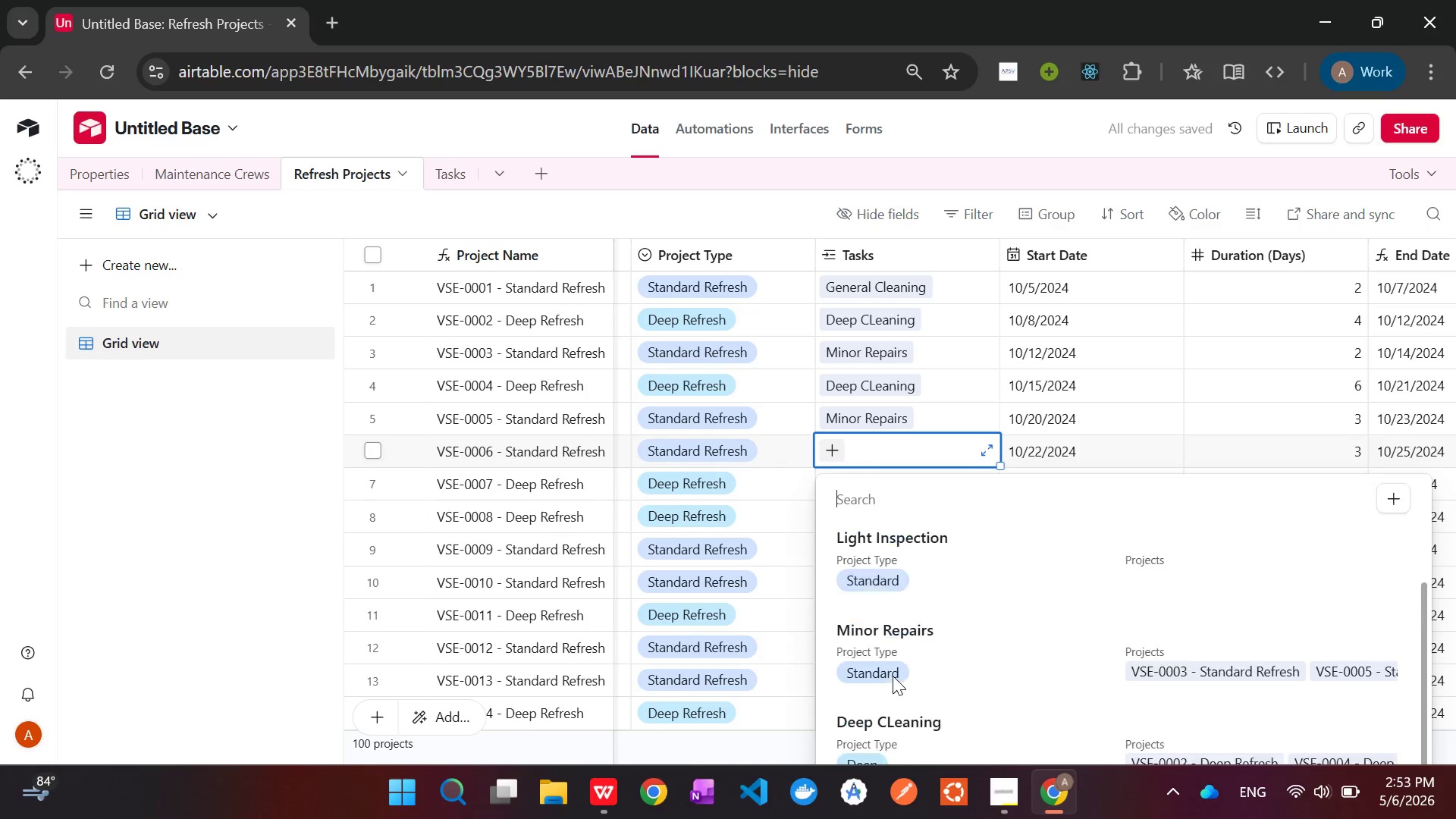 
wait(5.25)
 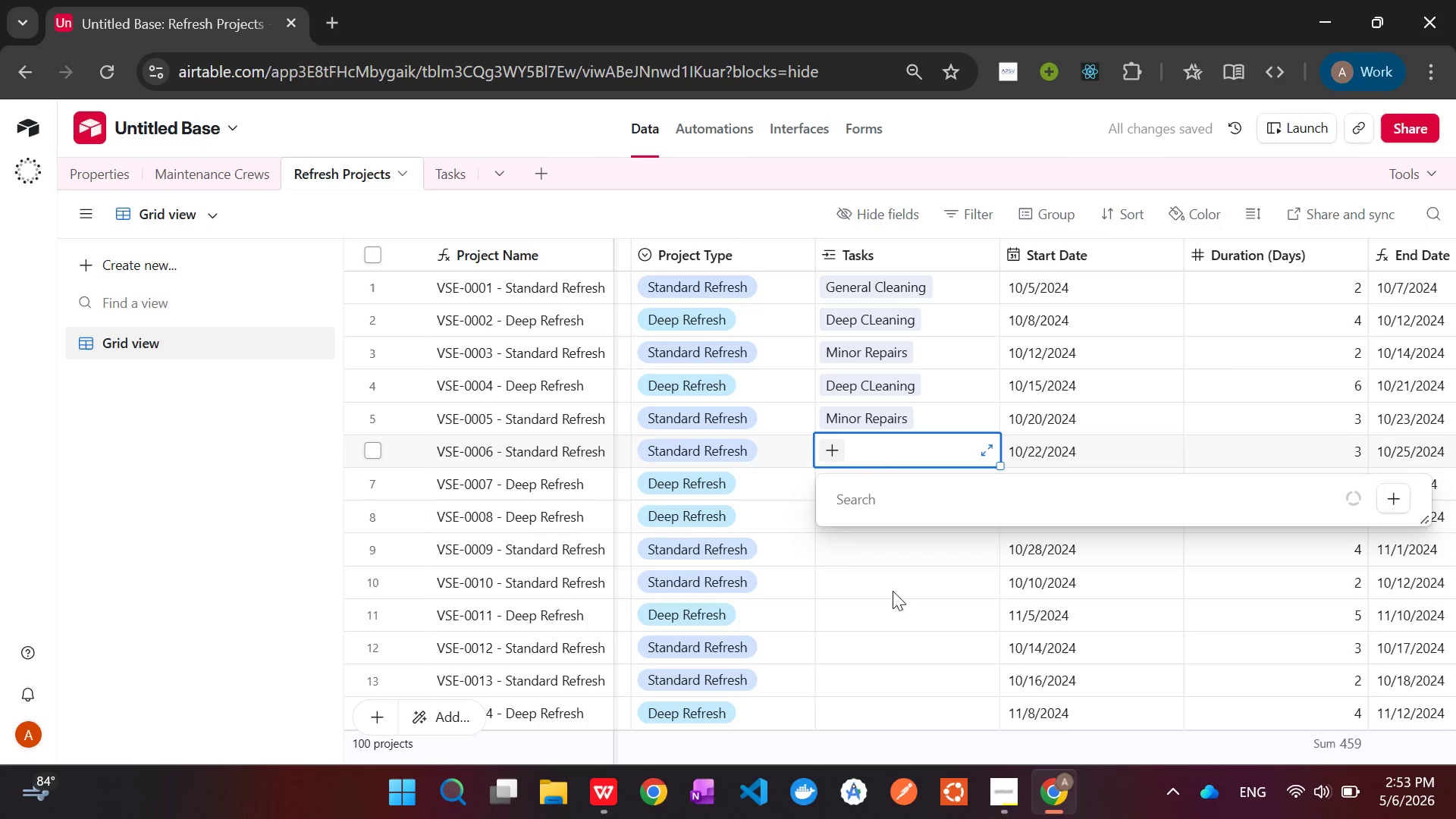 
left_click([934, 603])
 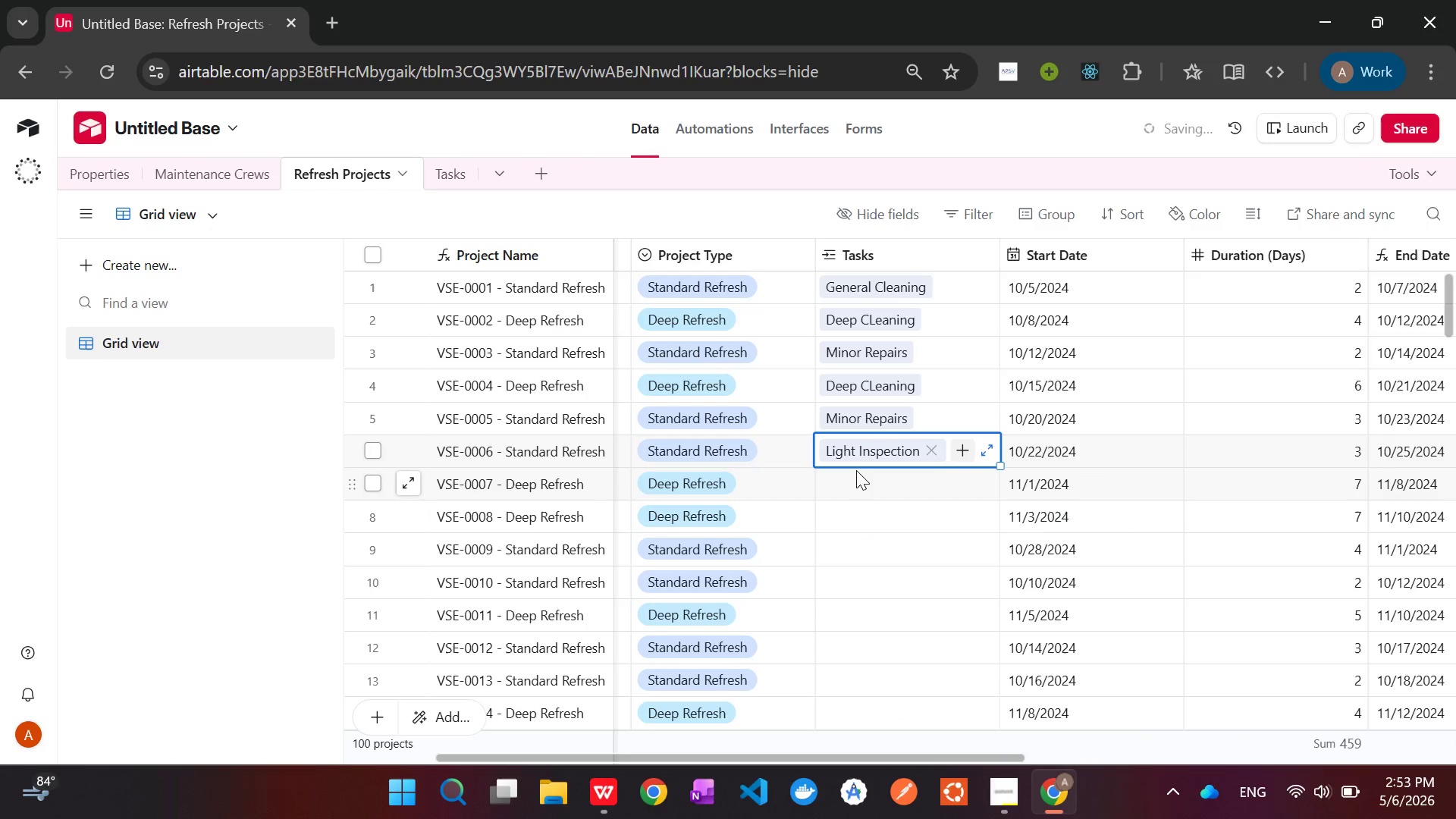 
left_click([856, 479])
 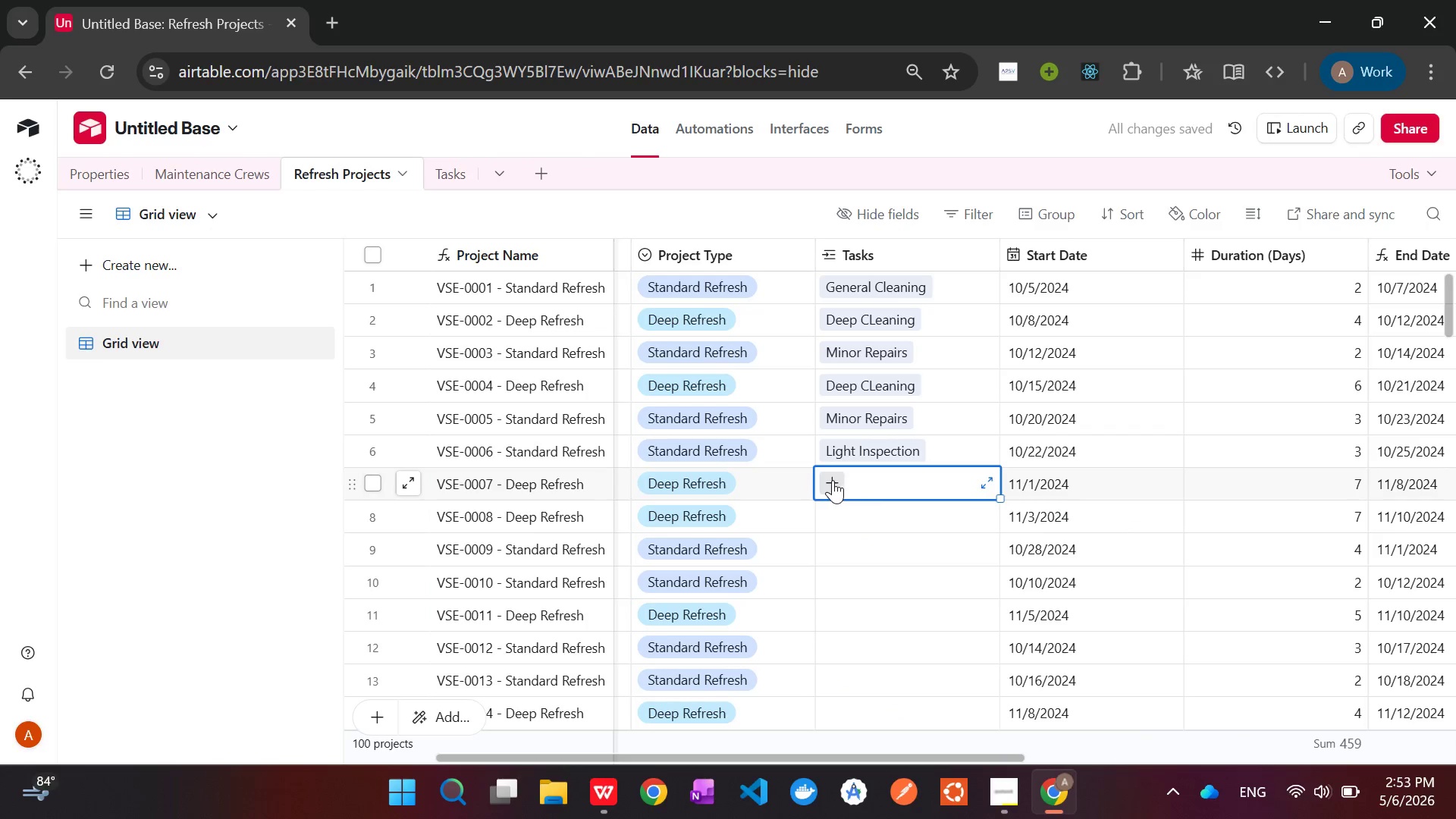 
left_click([832, 482])
 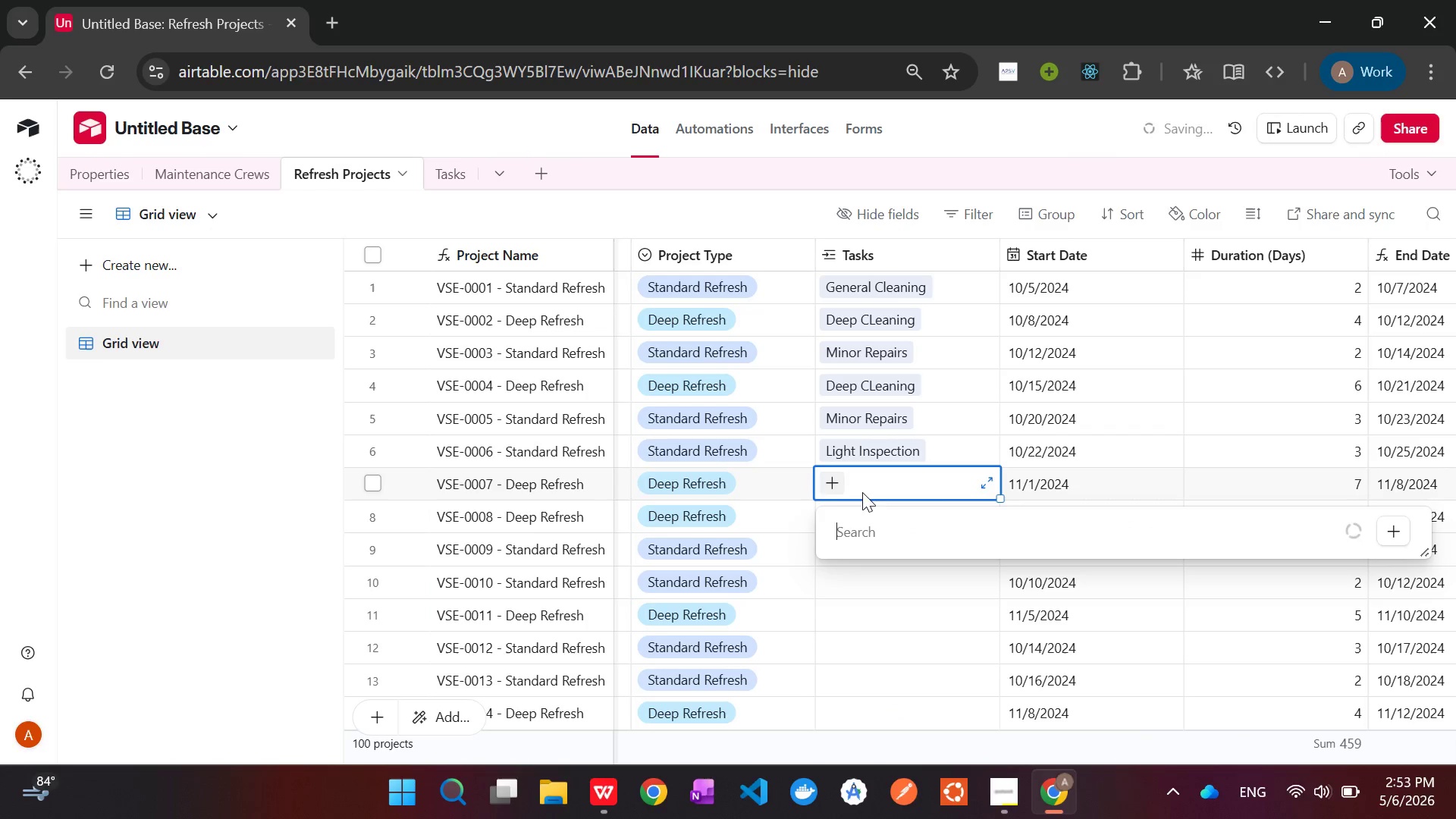 
mouse_move([944, 554])
 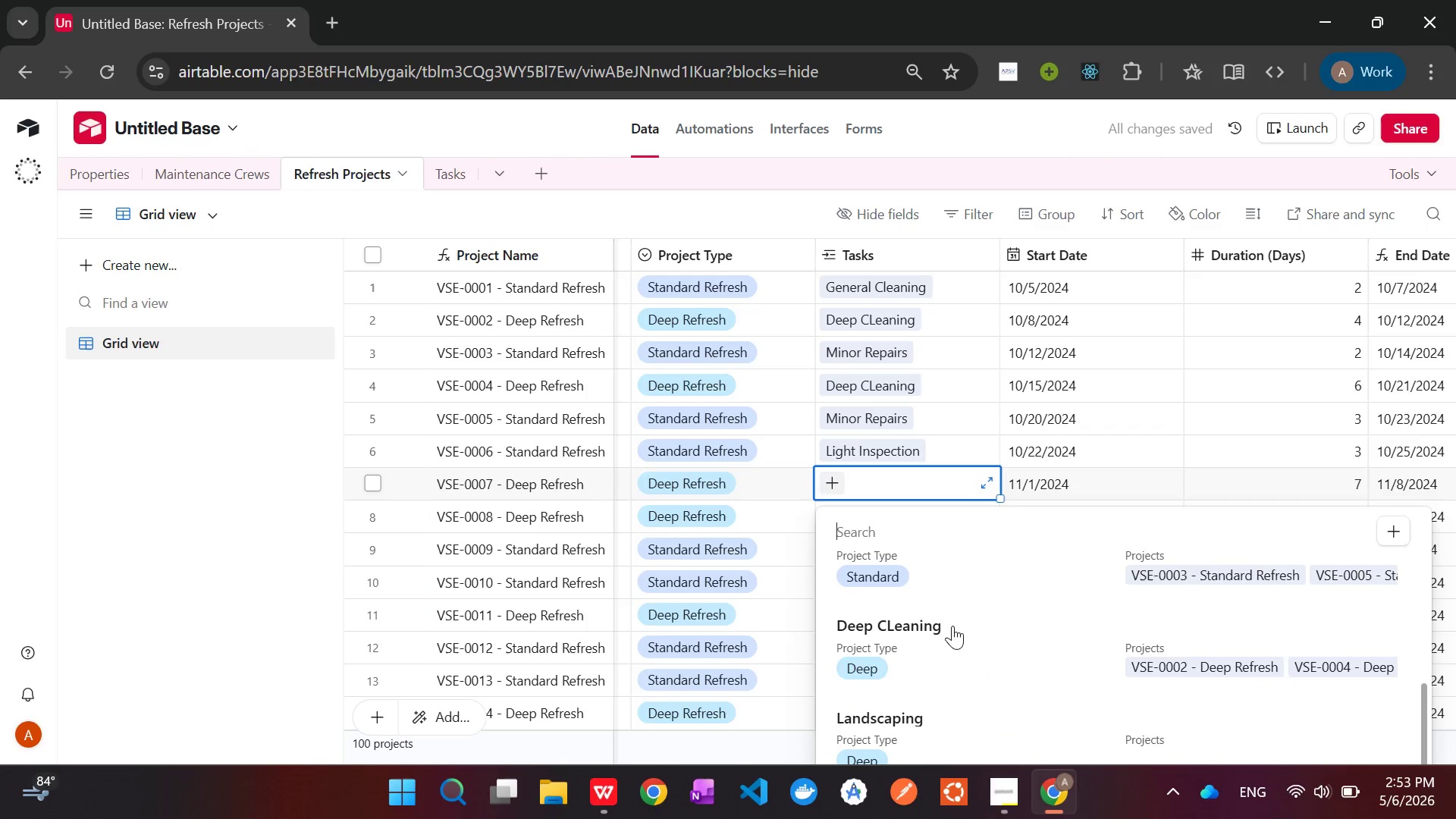 
left_click([923, 642])
 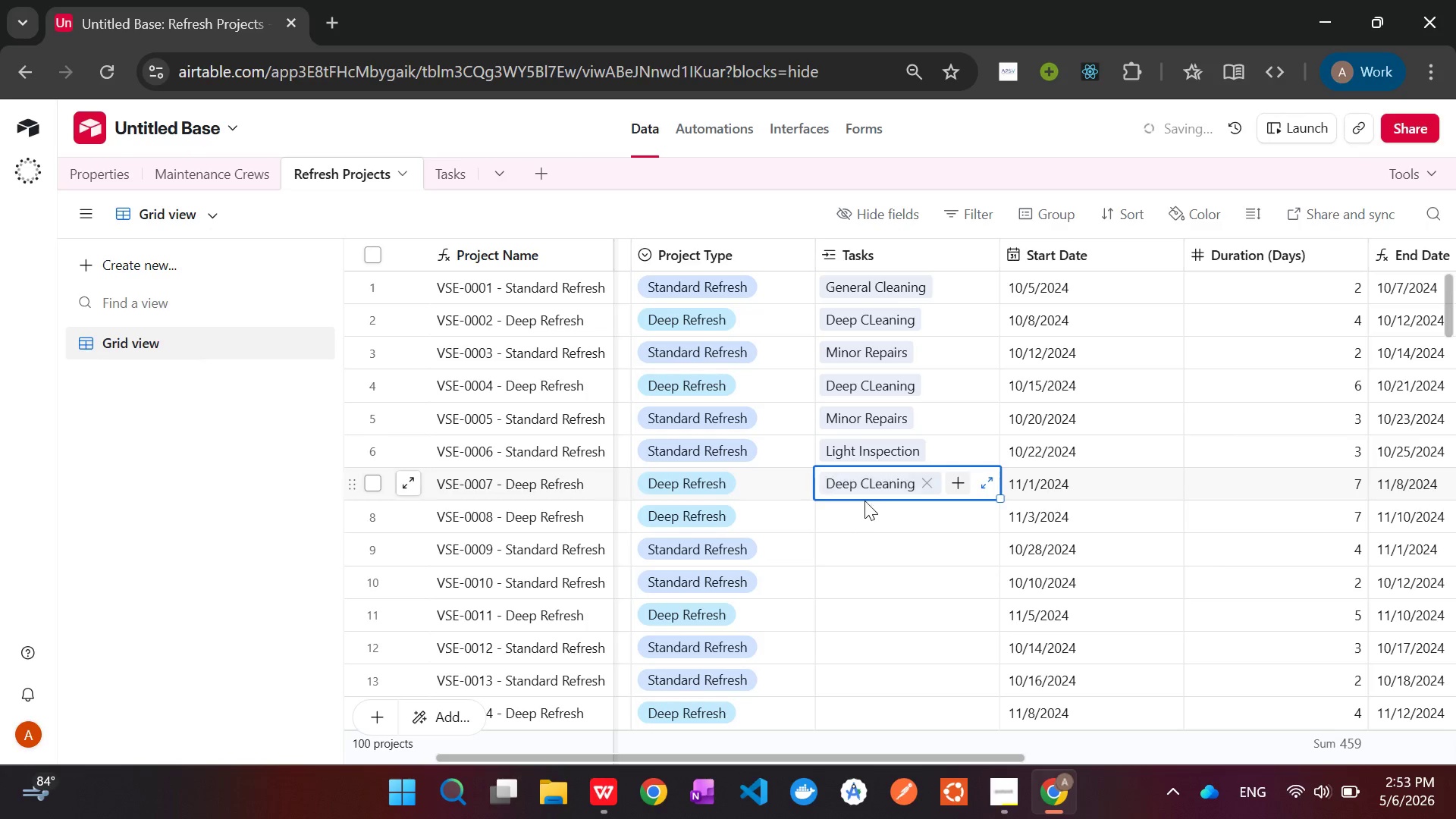 
left_click([863, 507])
 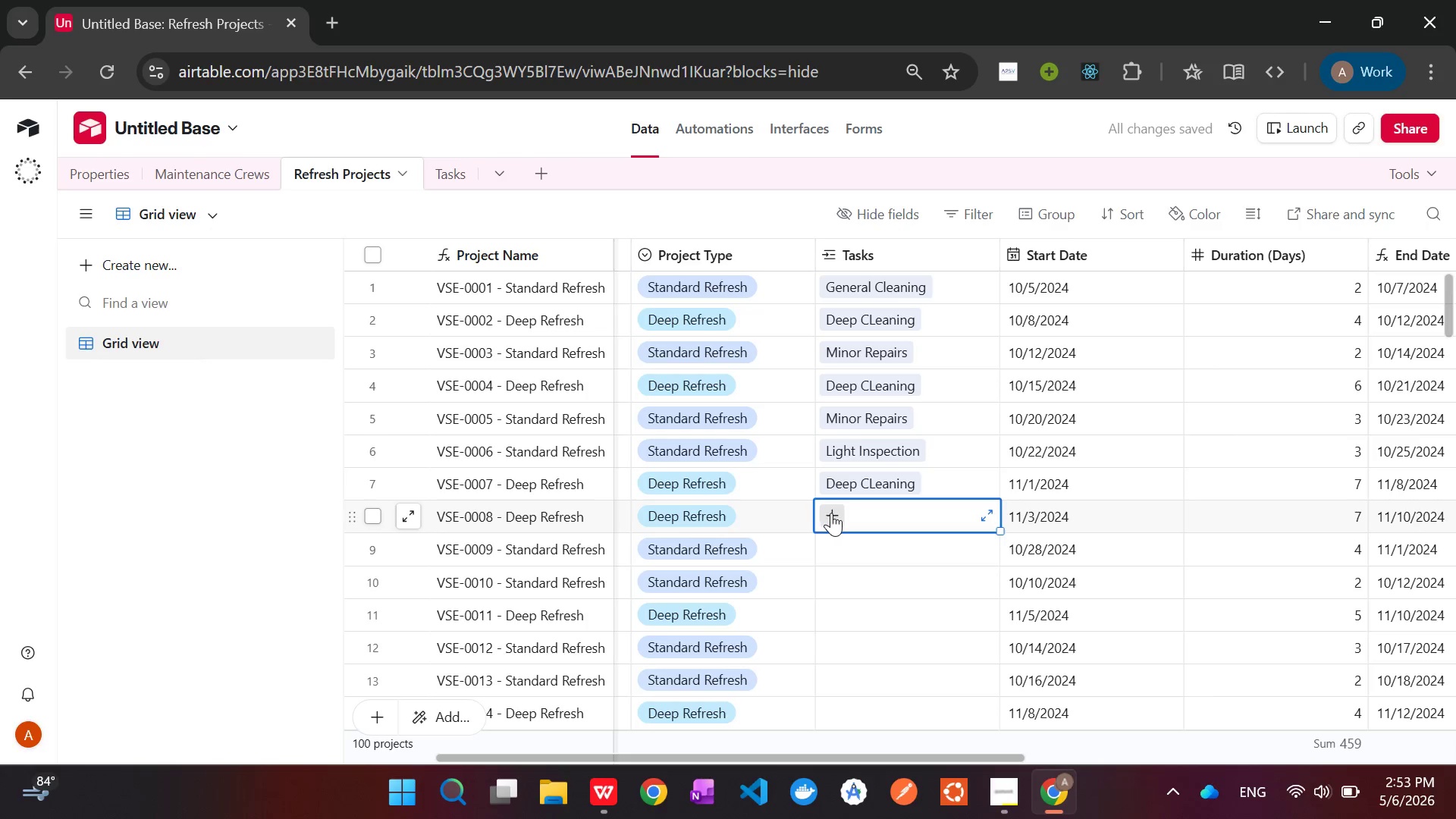 
left_click([833, 513])
 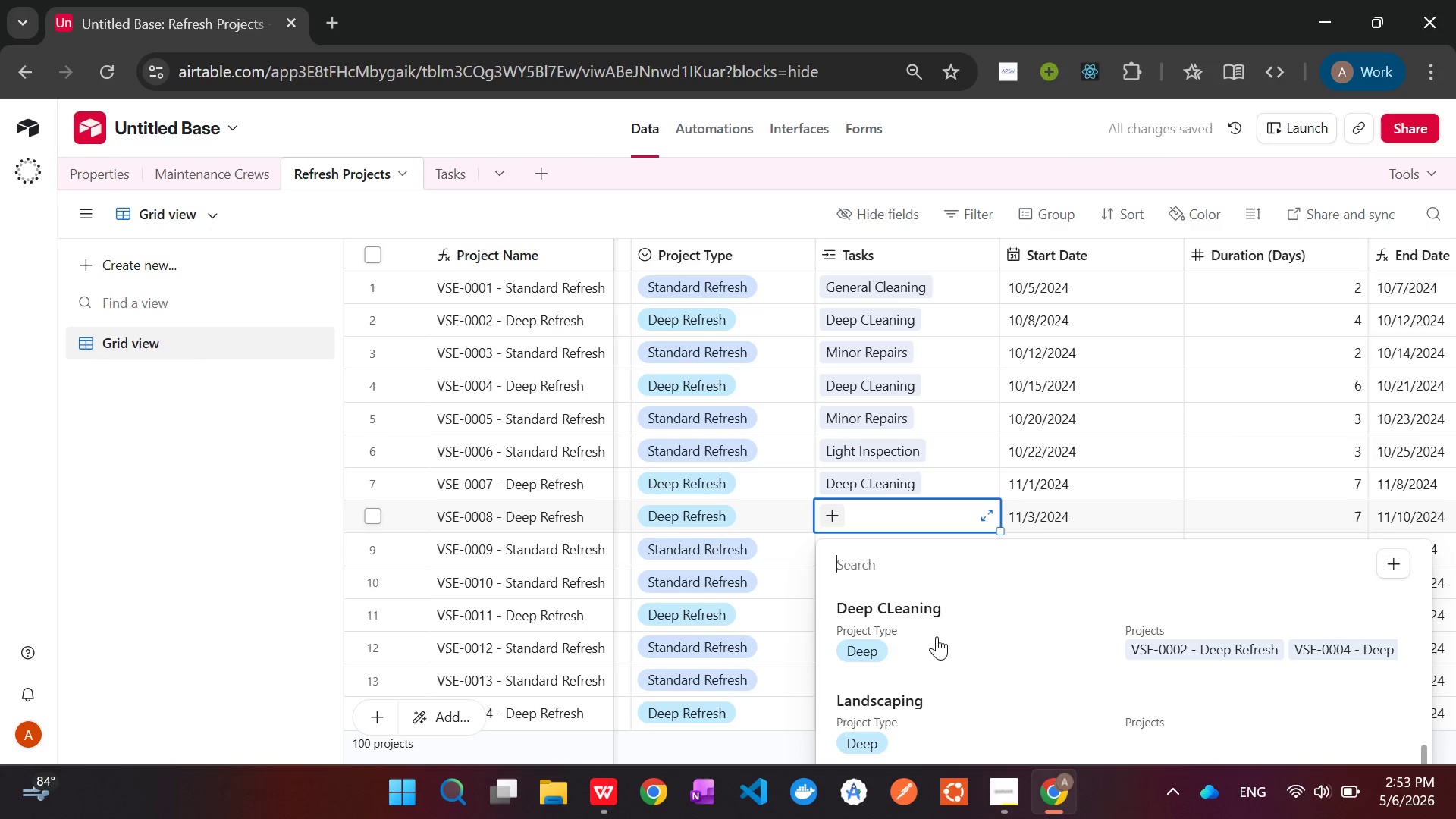 
left_click([967, 721])
 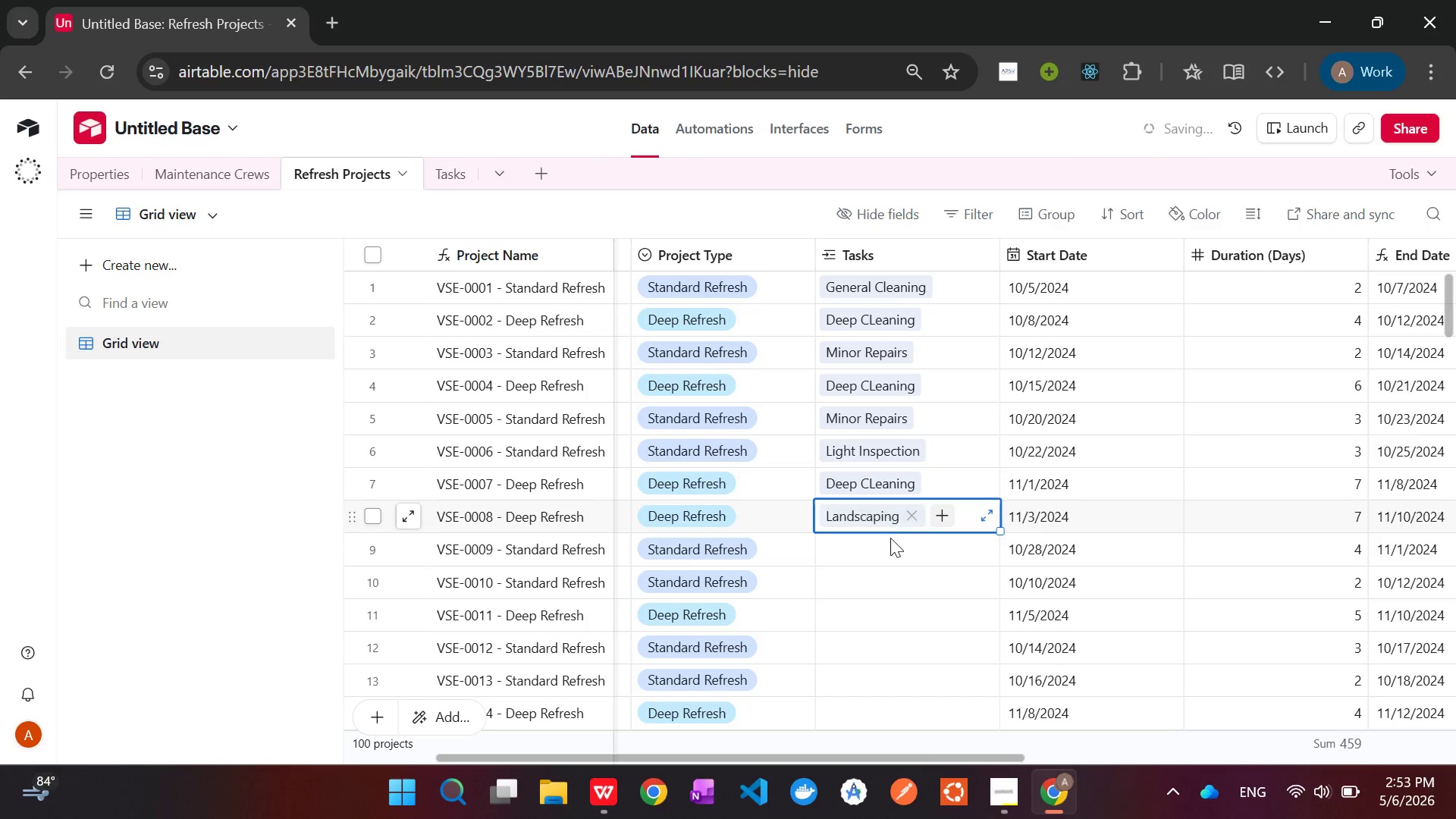 
left_click([887, 547])
 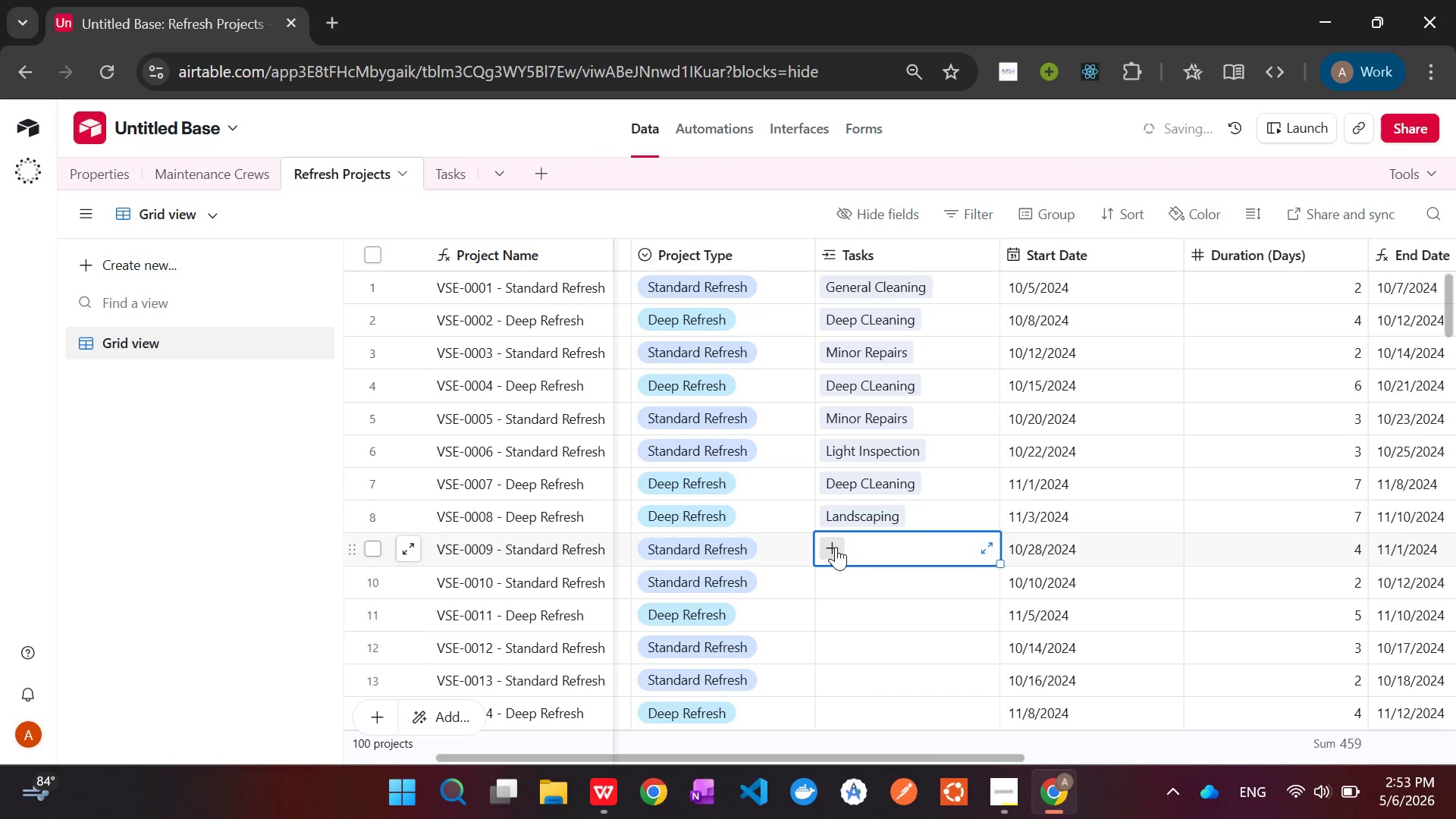 
left_click([834, 547])
 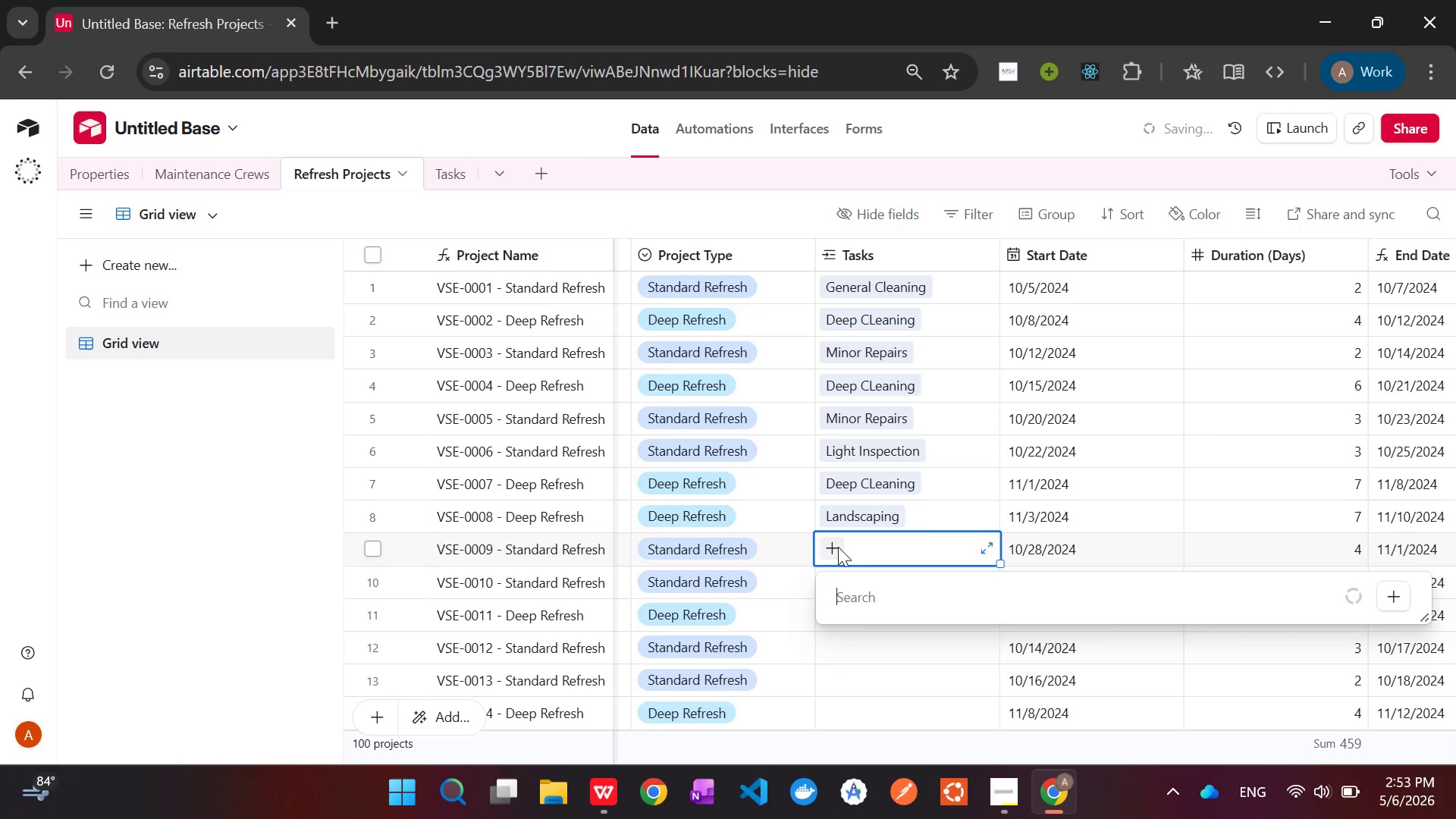 
mouse_move([915, 584])
 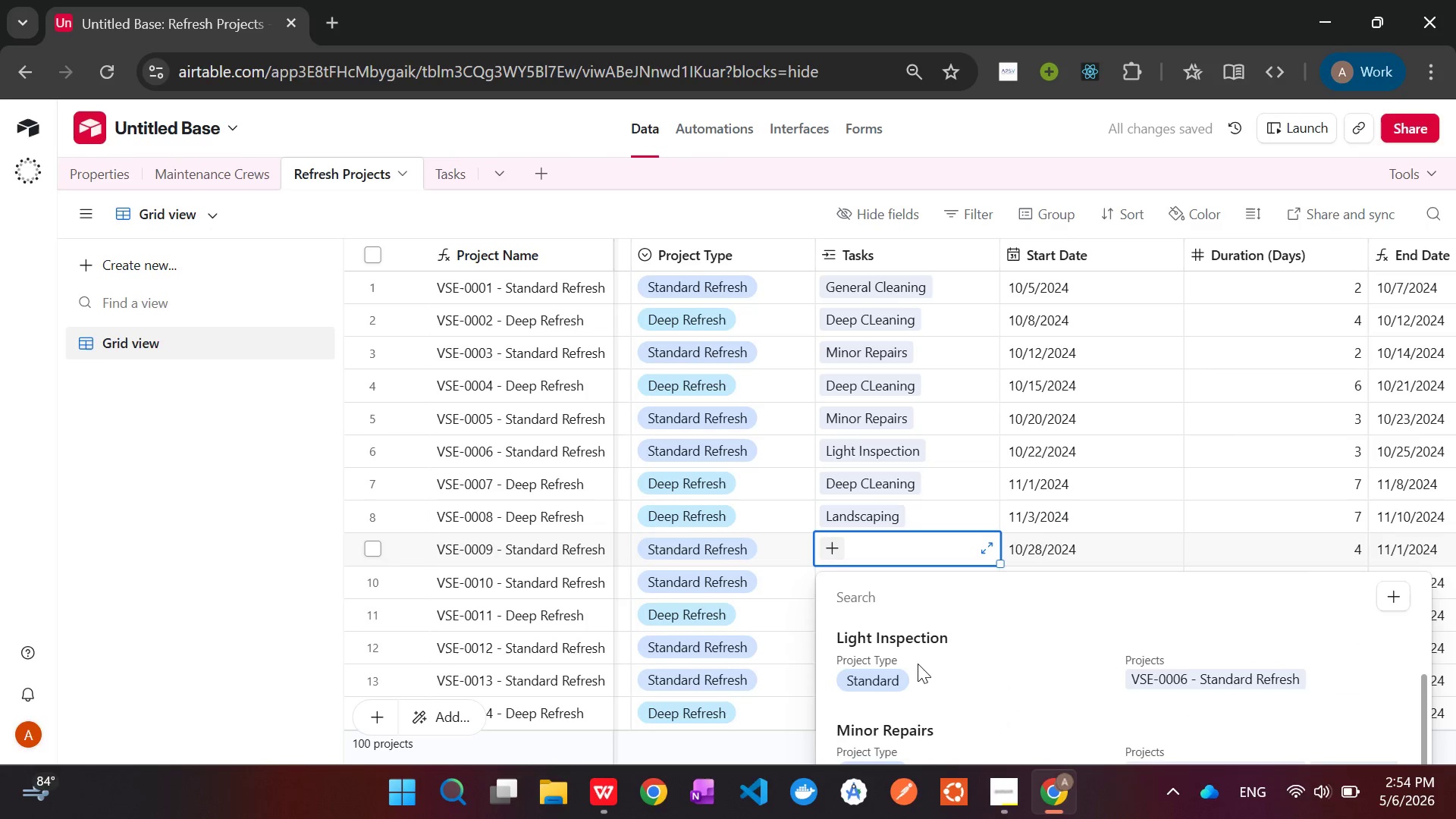 
left_click([918, 664])
 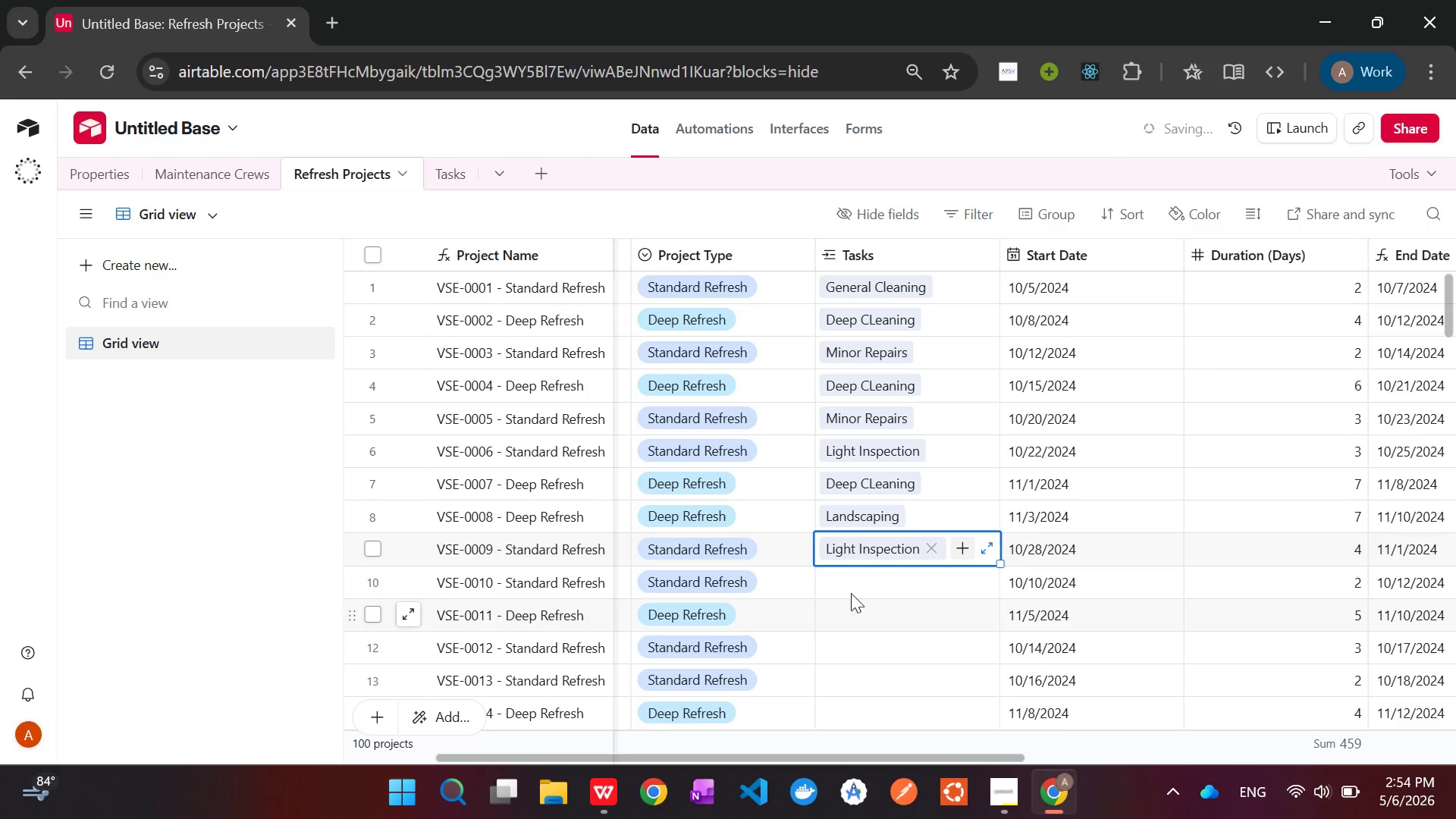 
left_click([860, 582])
 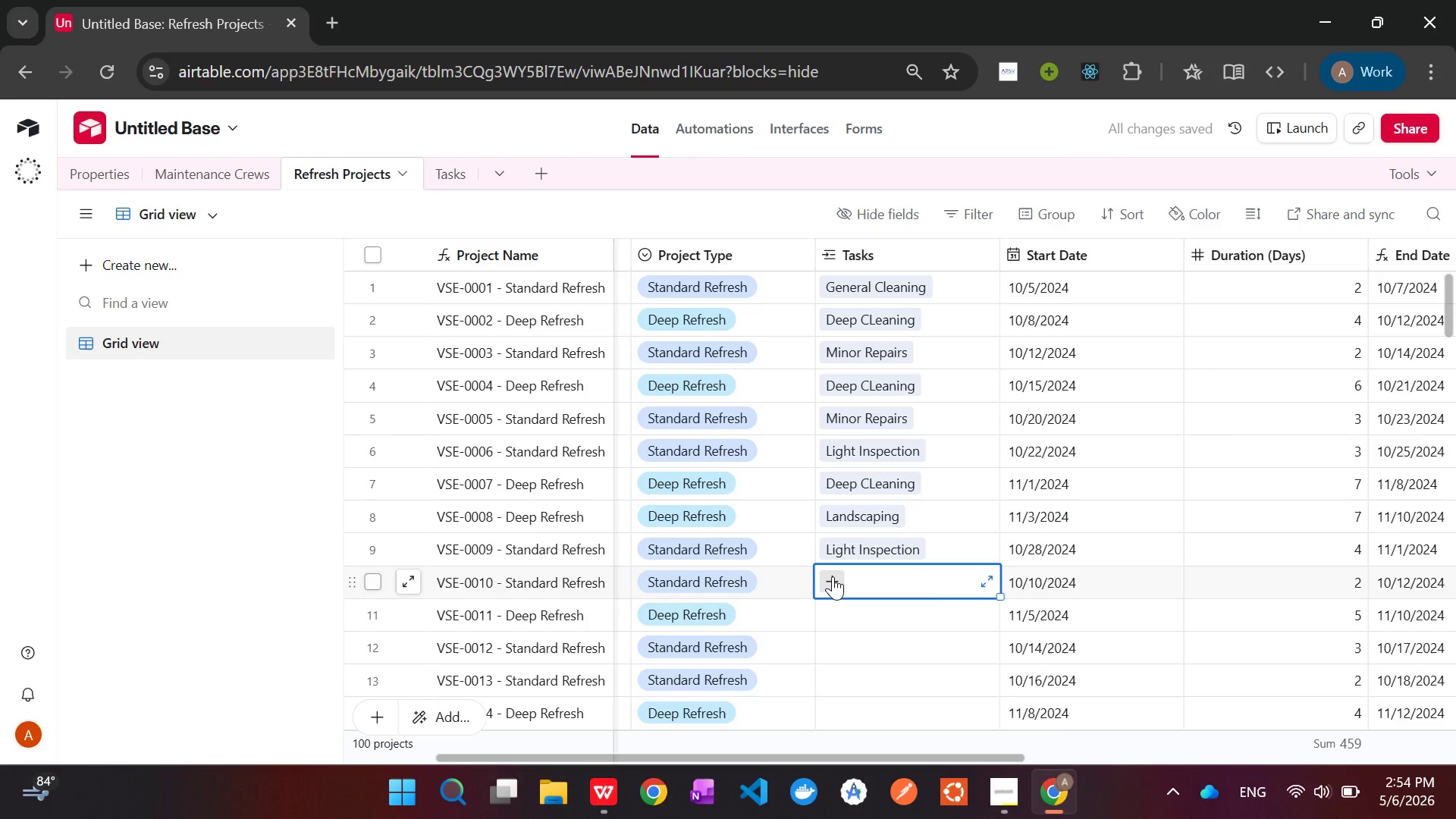 
left_click([833, 576])
 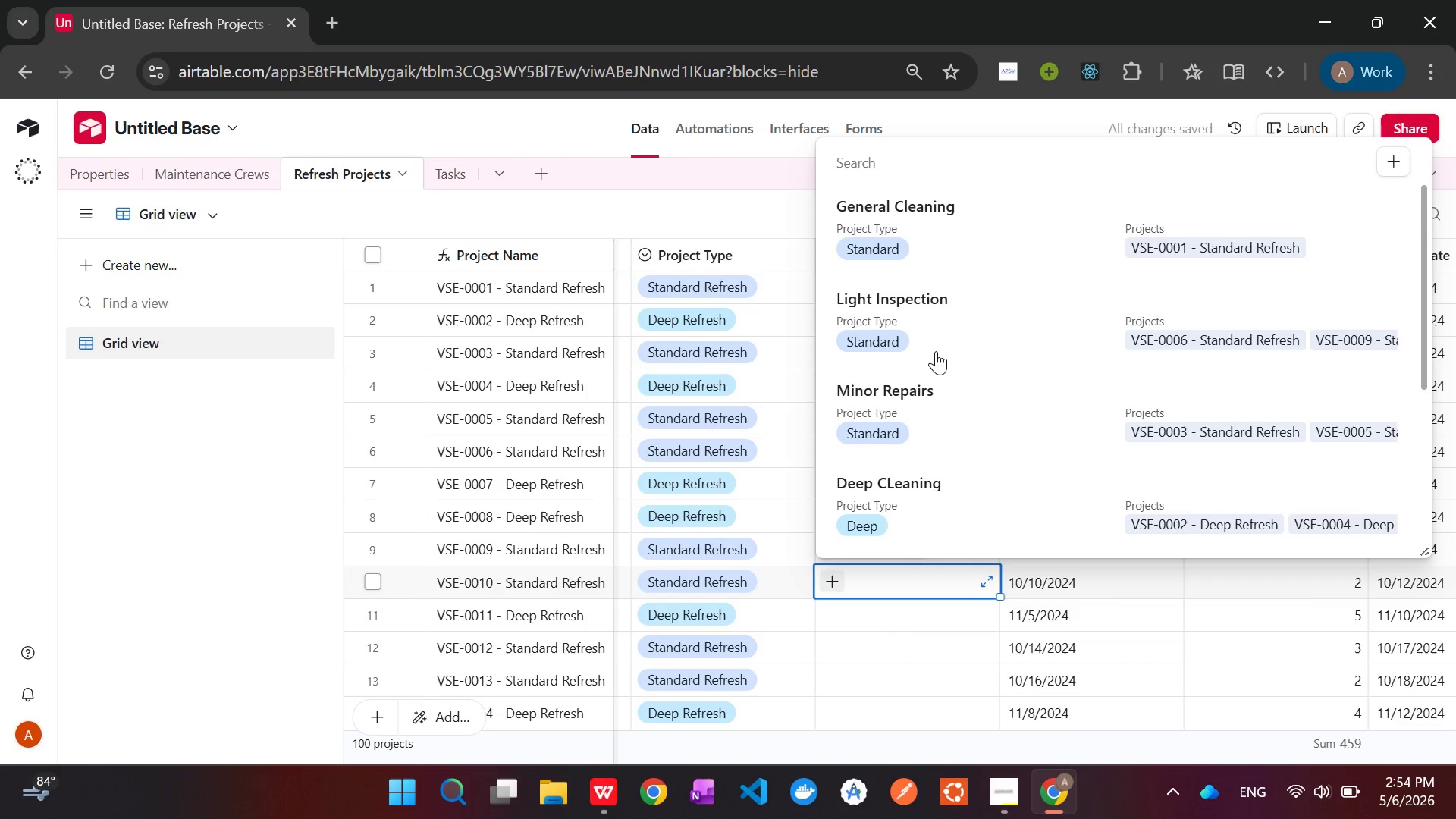 
left_click([949, 316])
 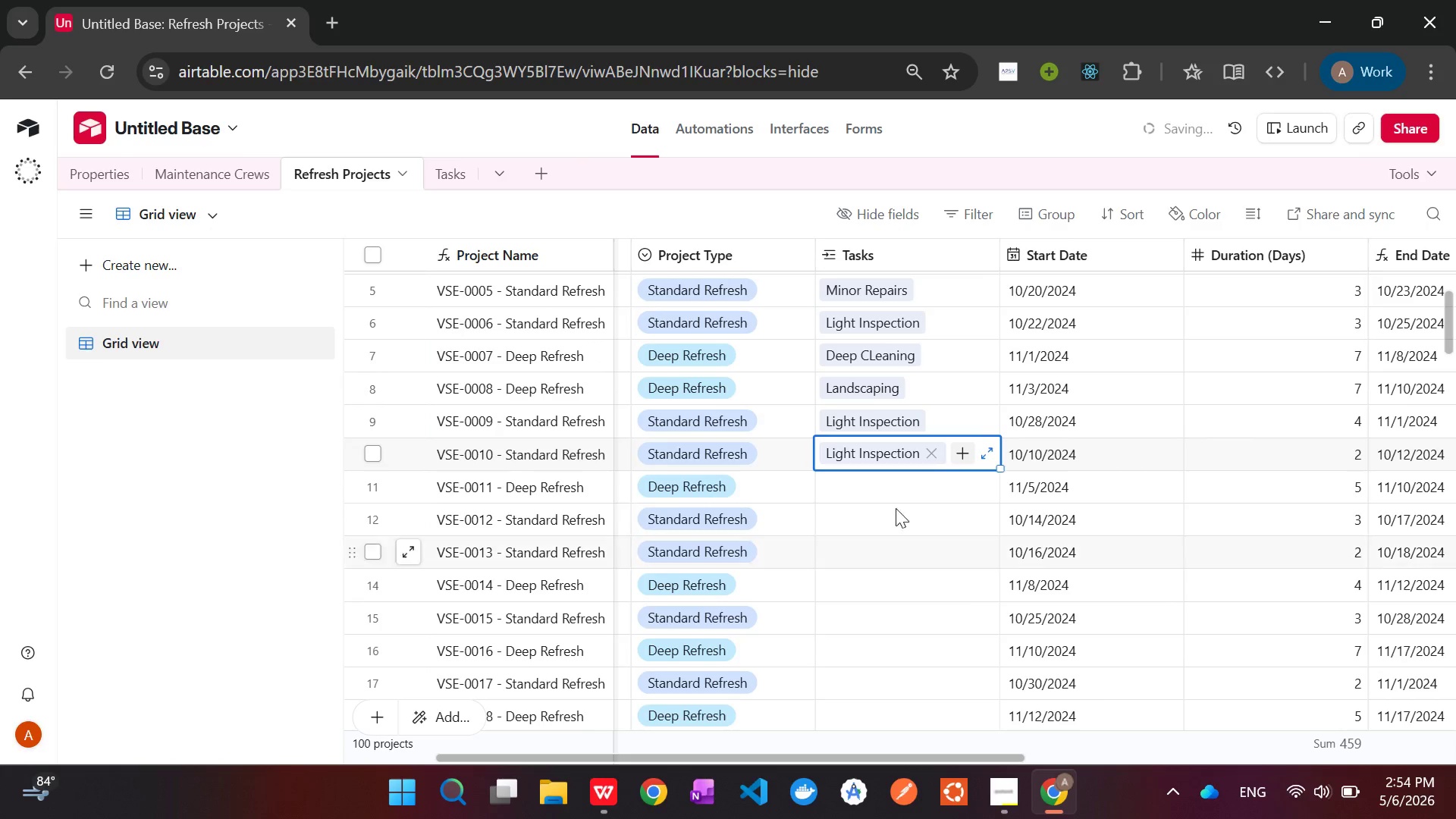 
left_click([887, 493])
 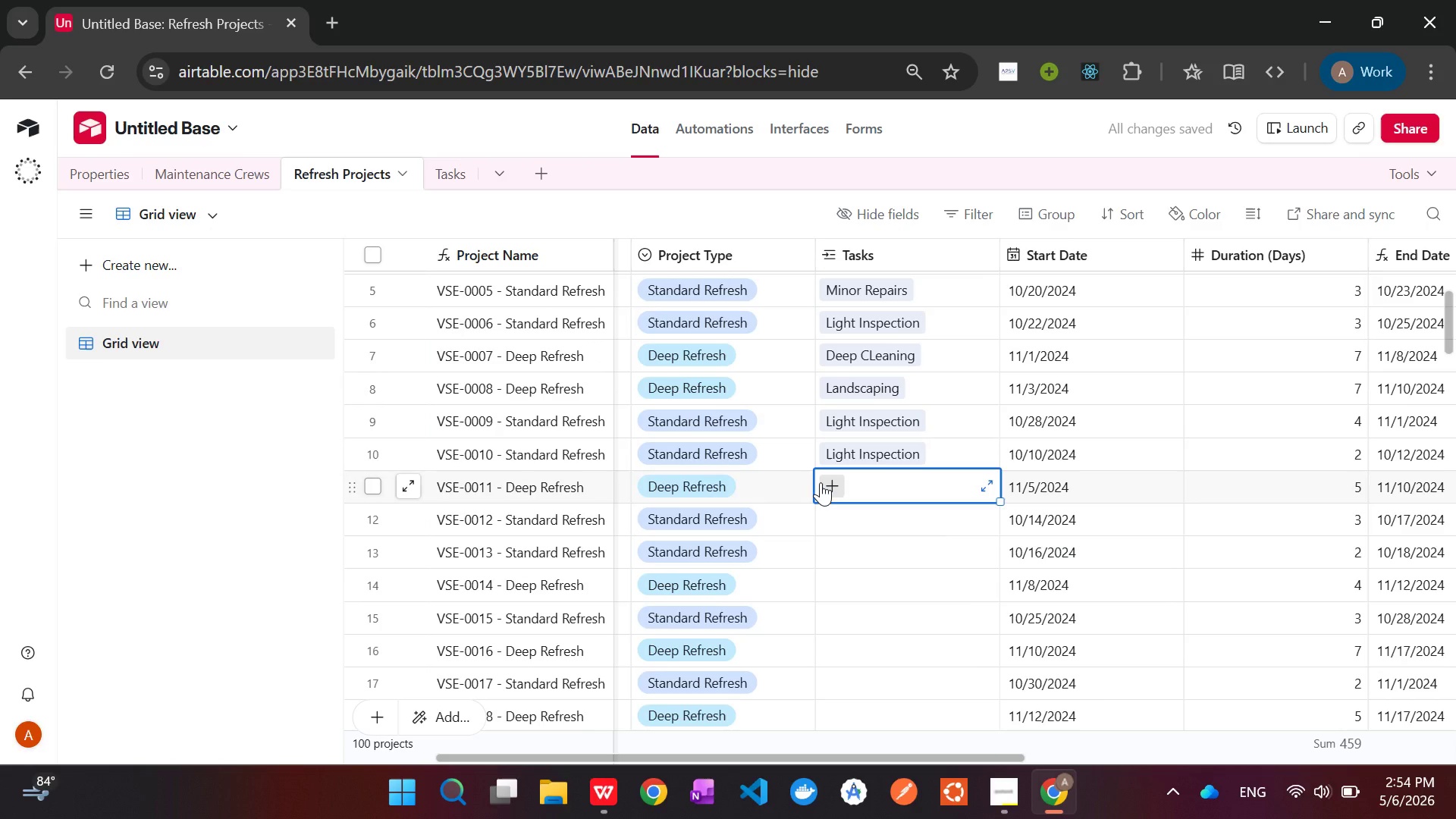 
left_click([821, 482])
 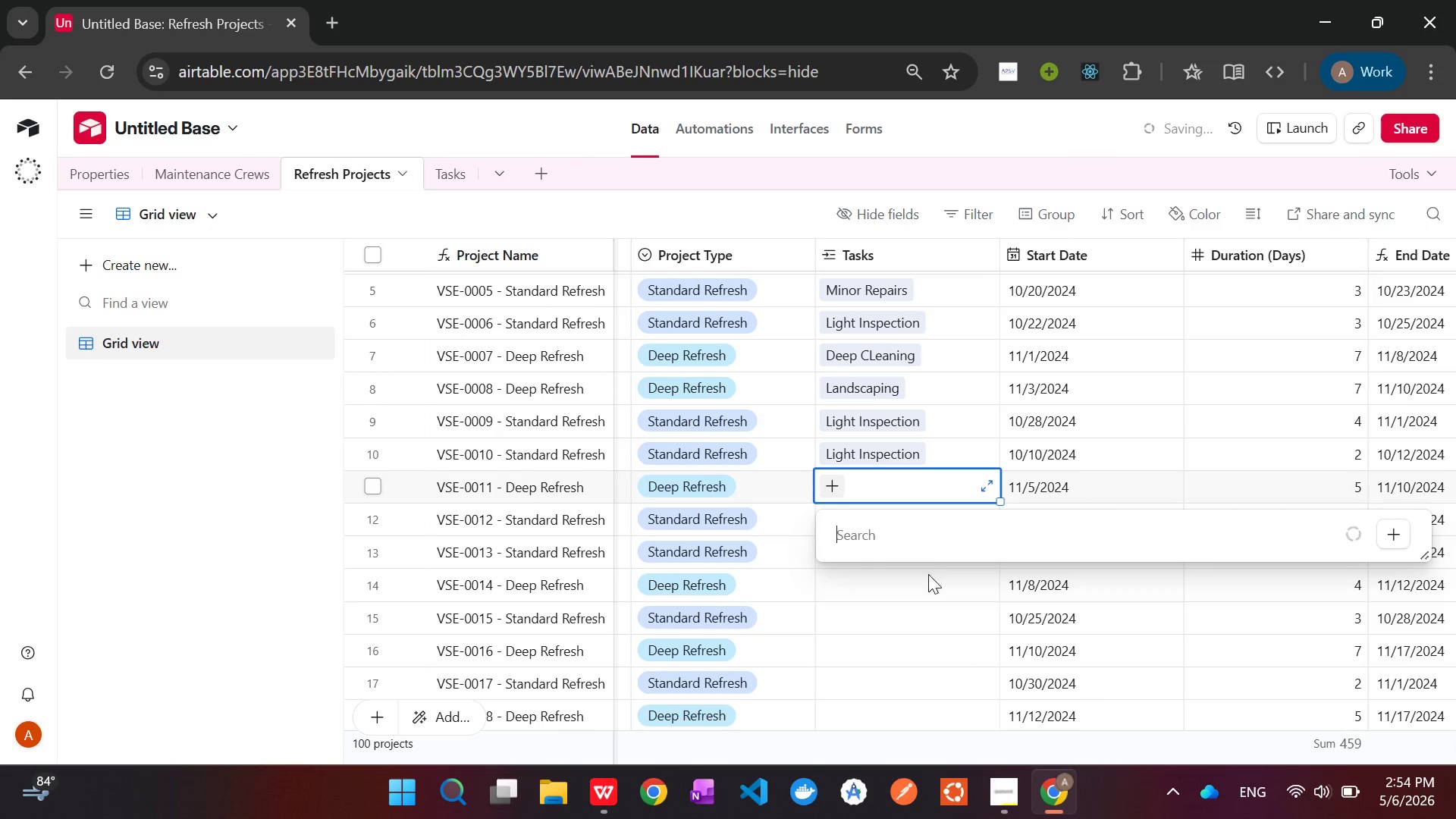 
mouse_move([945, 609])
 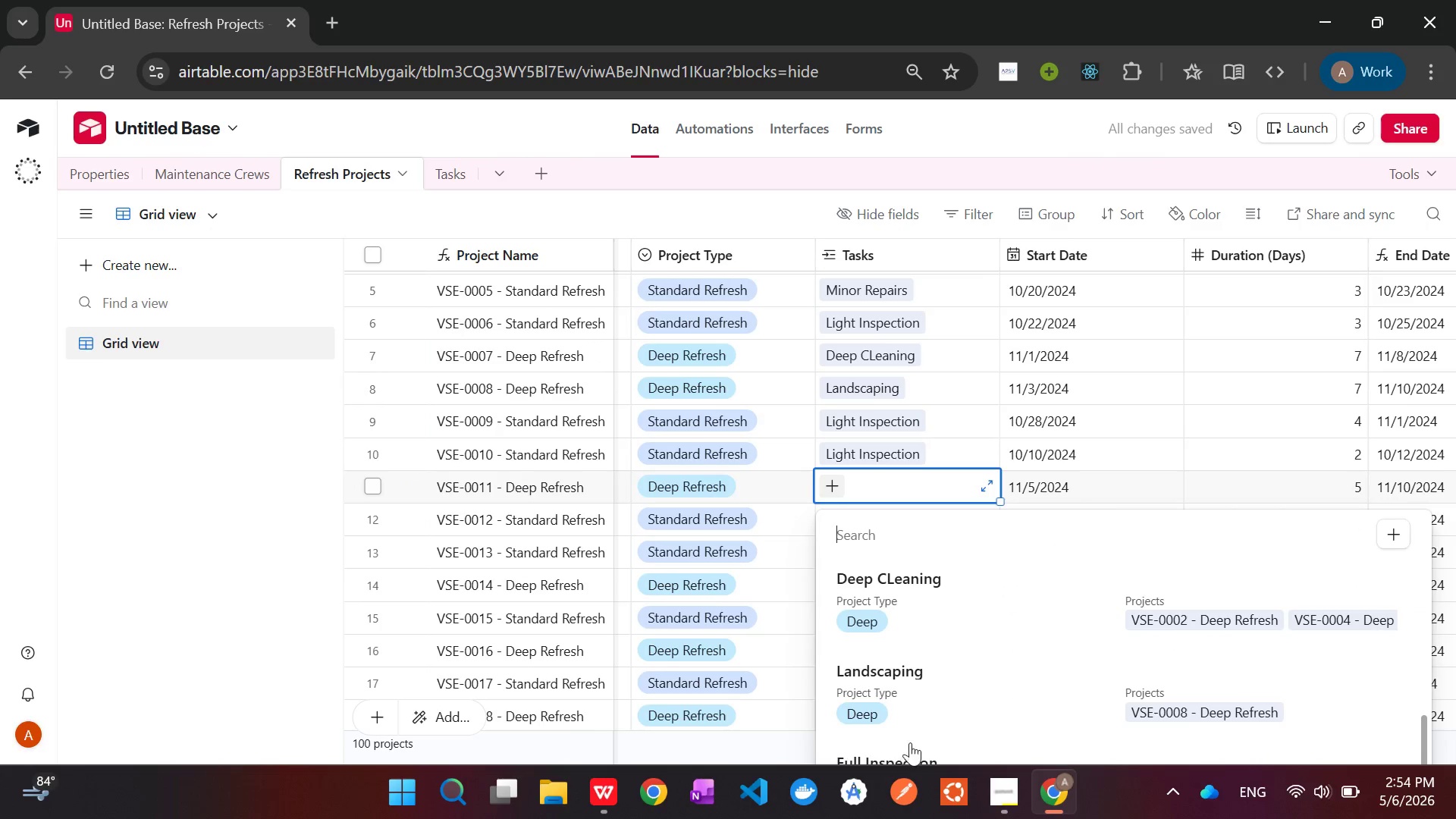 
left_click([915, 747])
 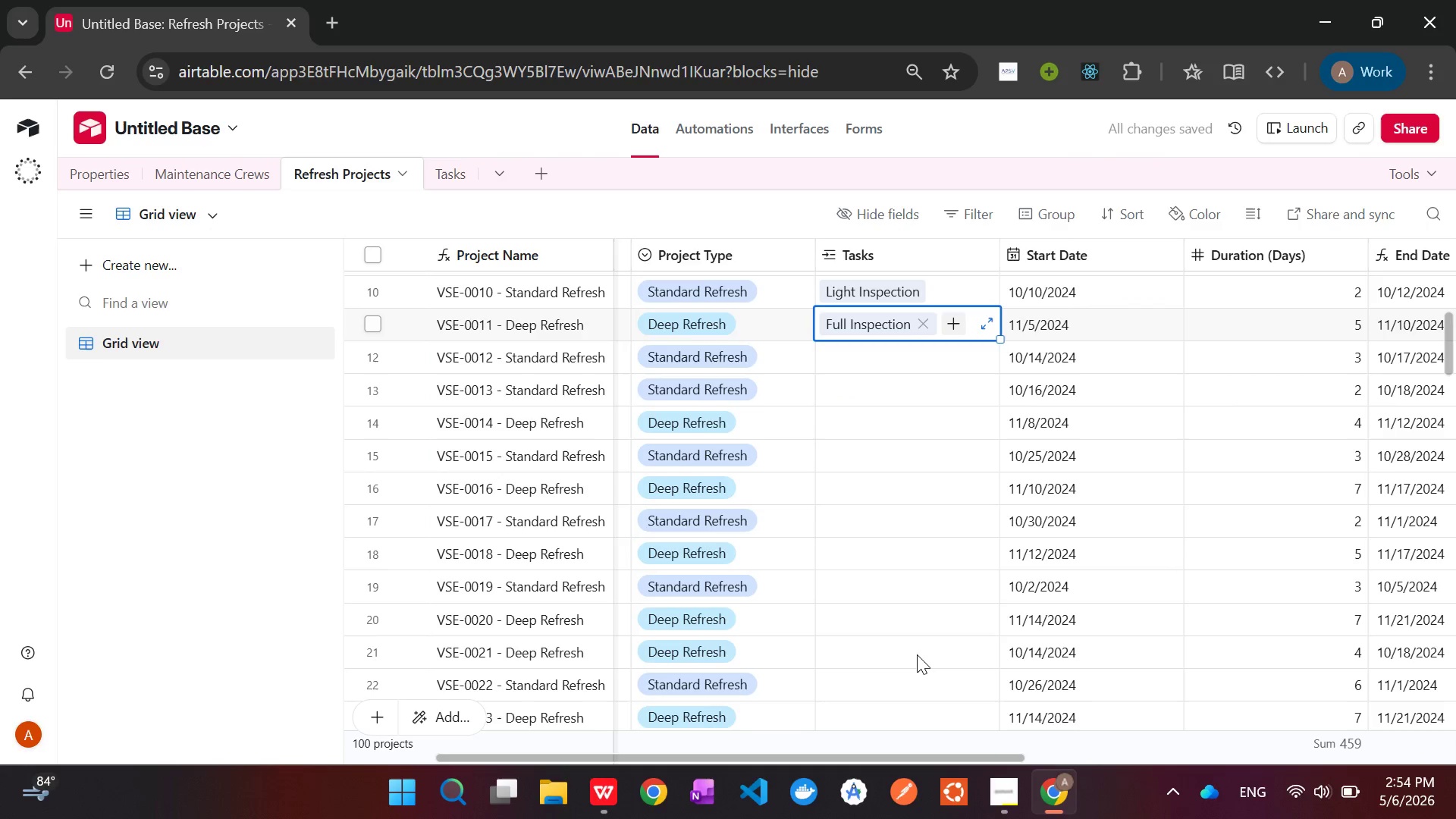 
left_click([877, 356])
 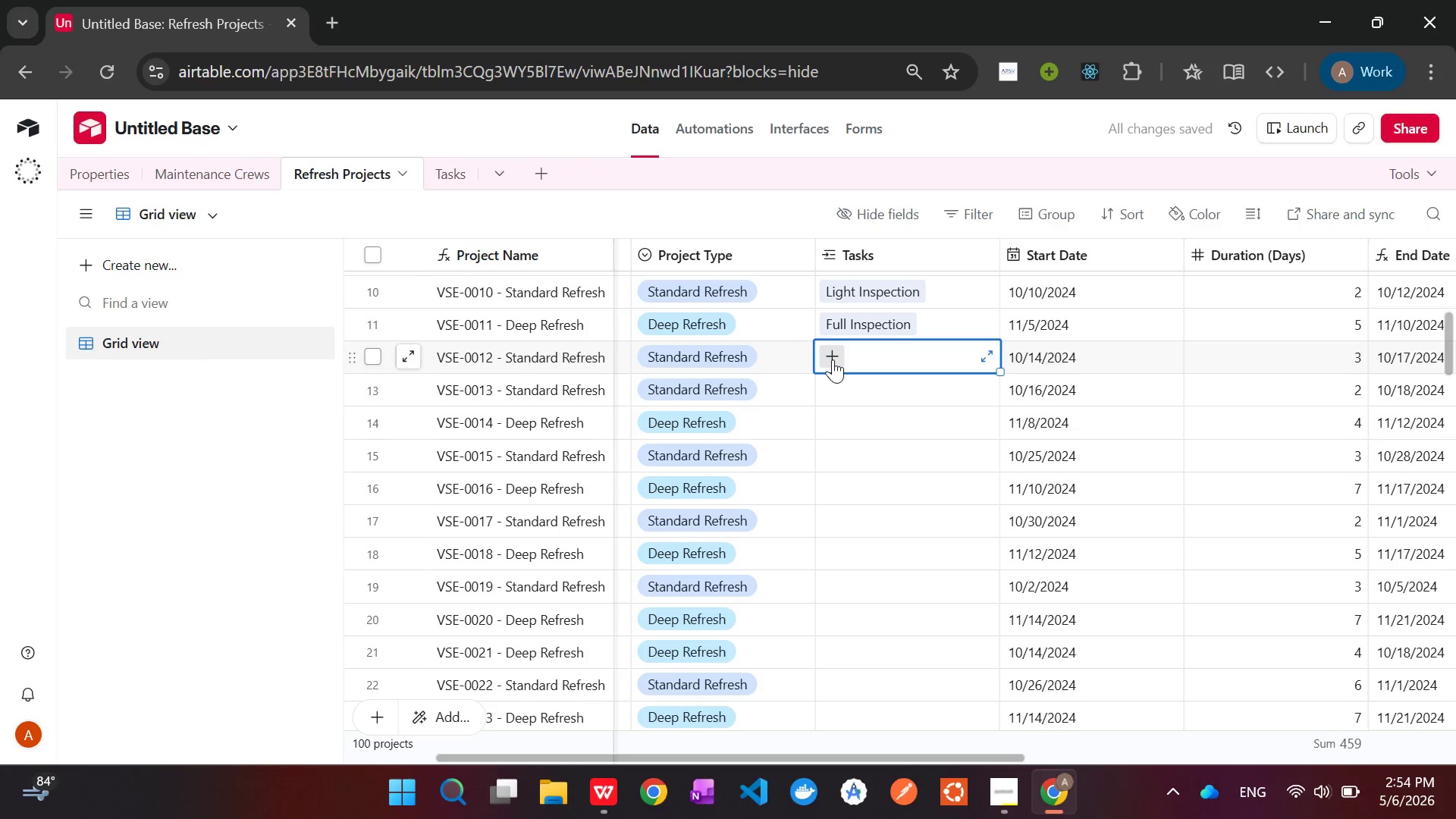 
left_click([833, 359])
 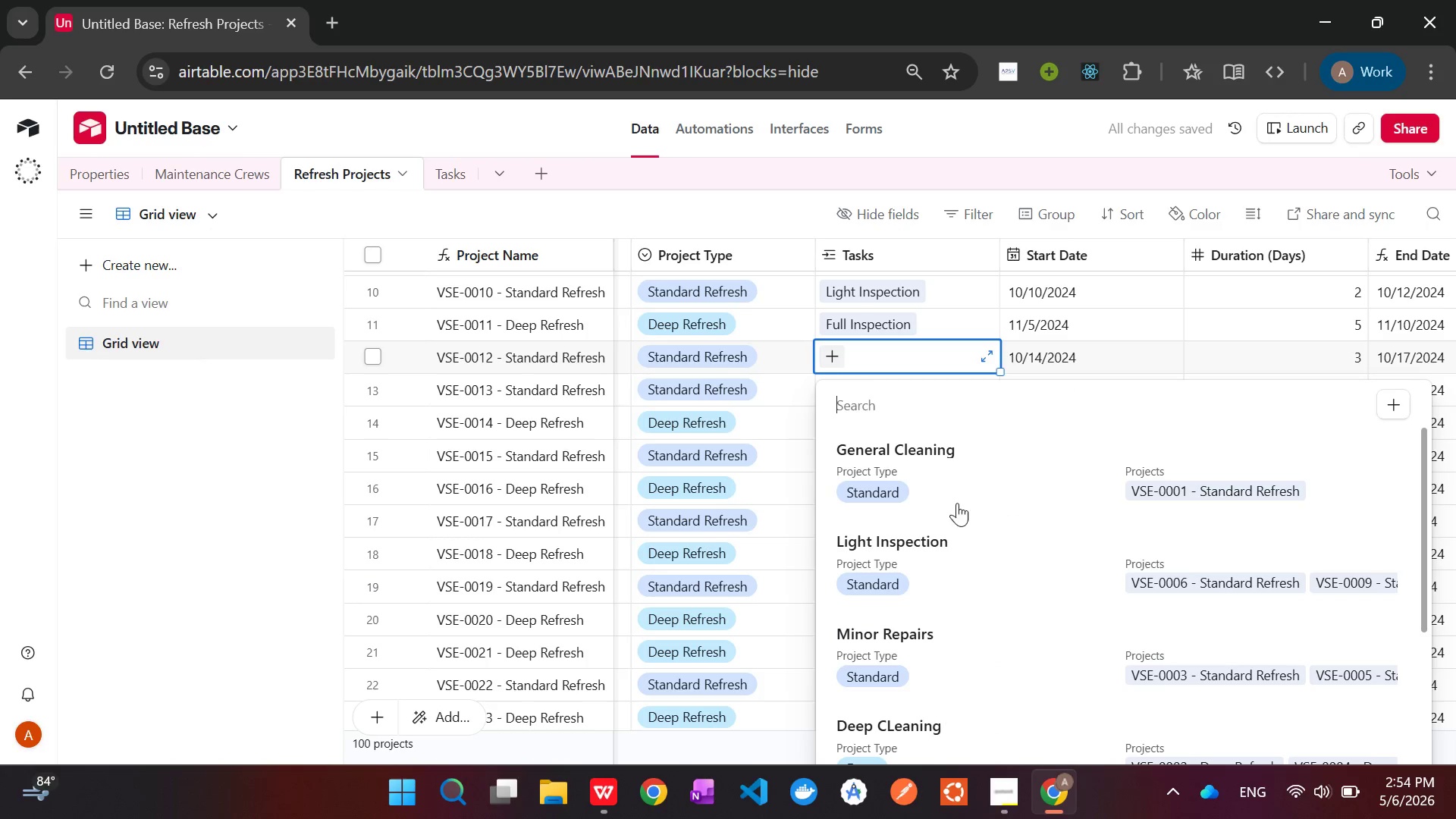 
left_click([945, 560])
 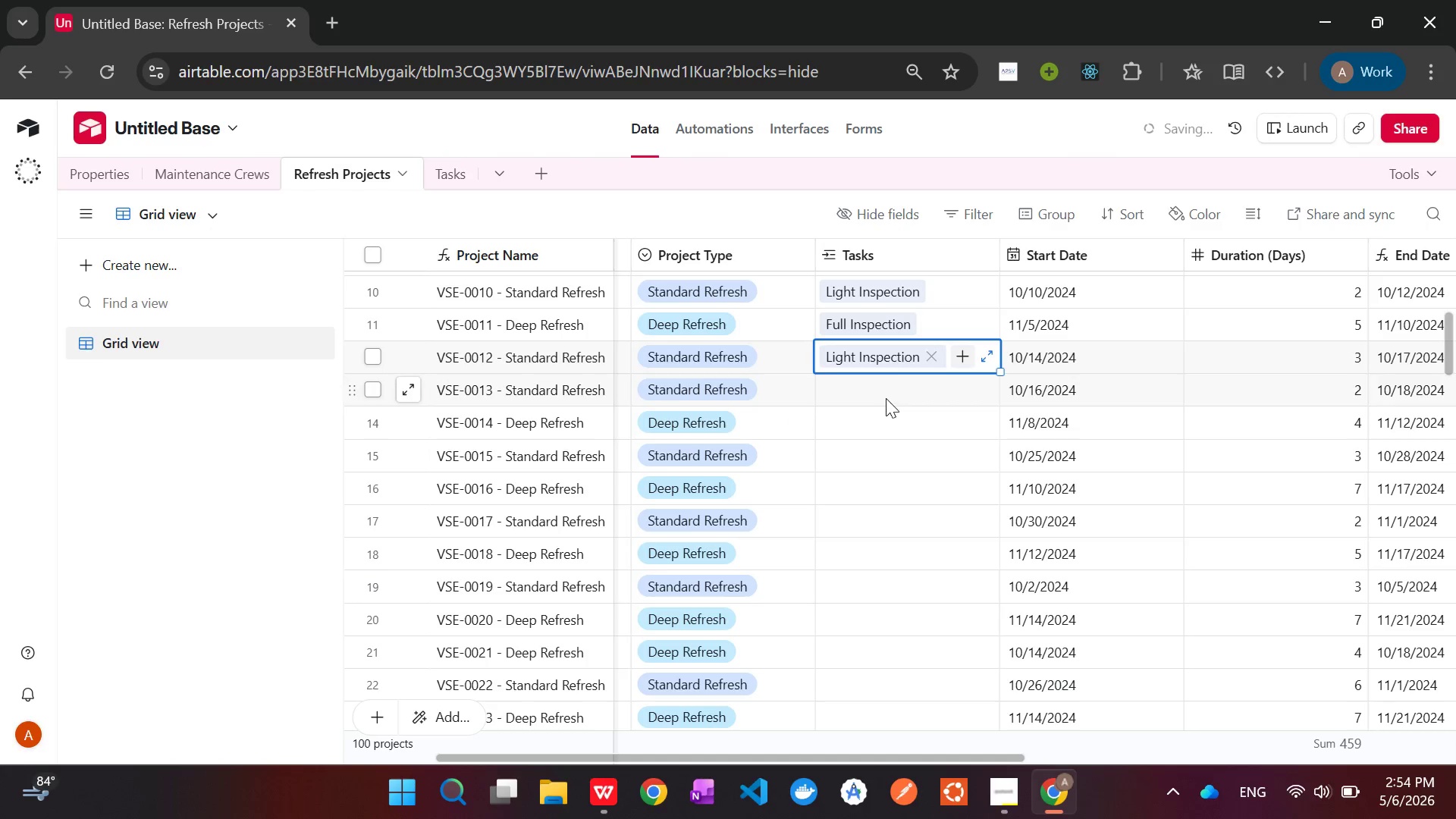 
left_click([886, 395])
 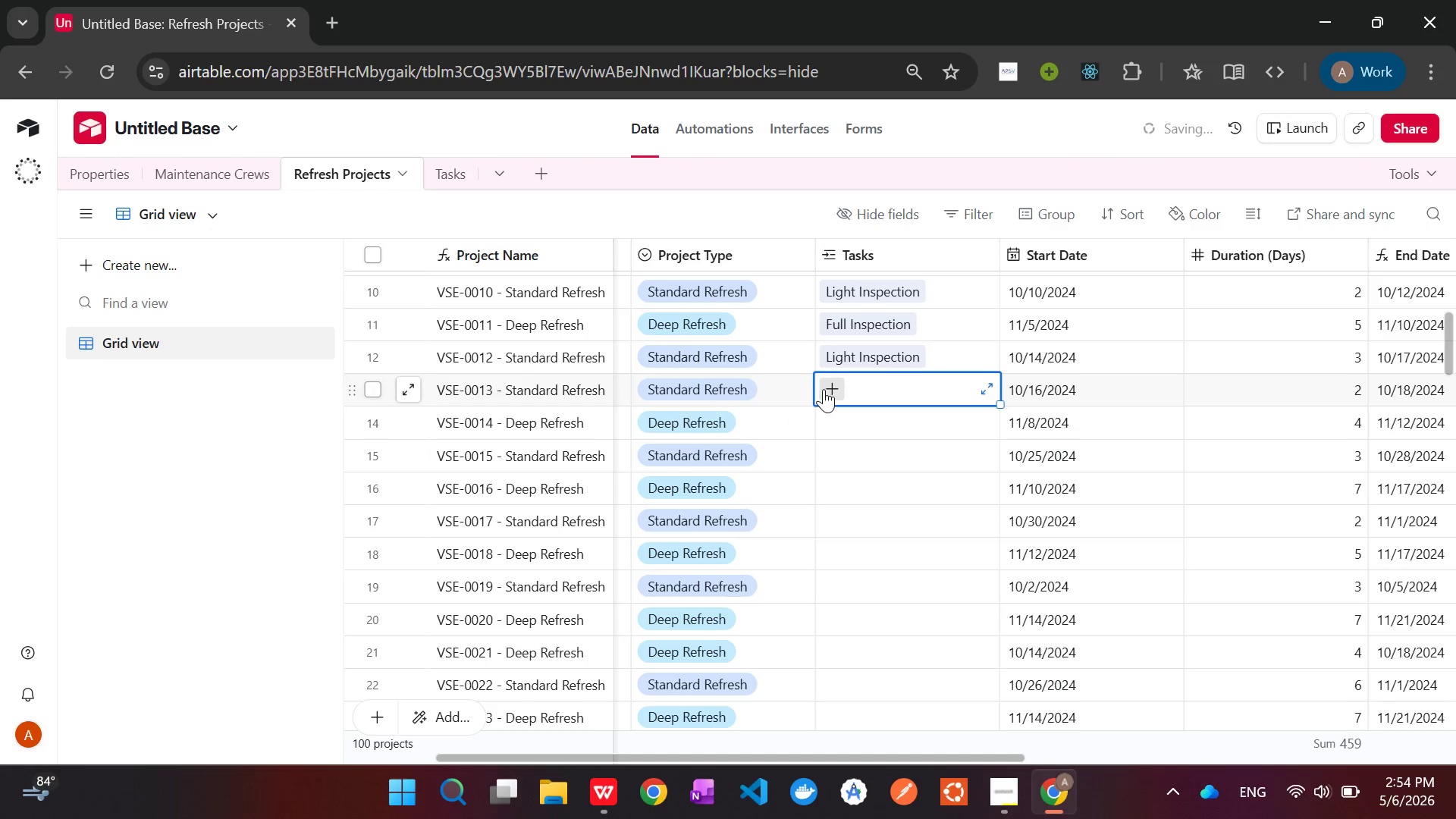 
left_click([824, 389])
 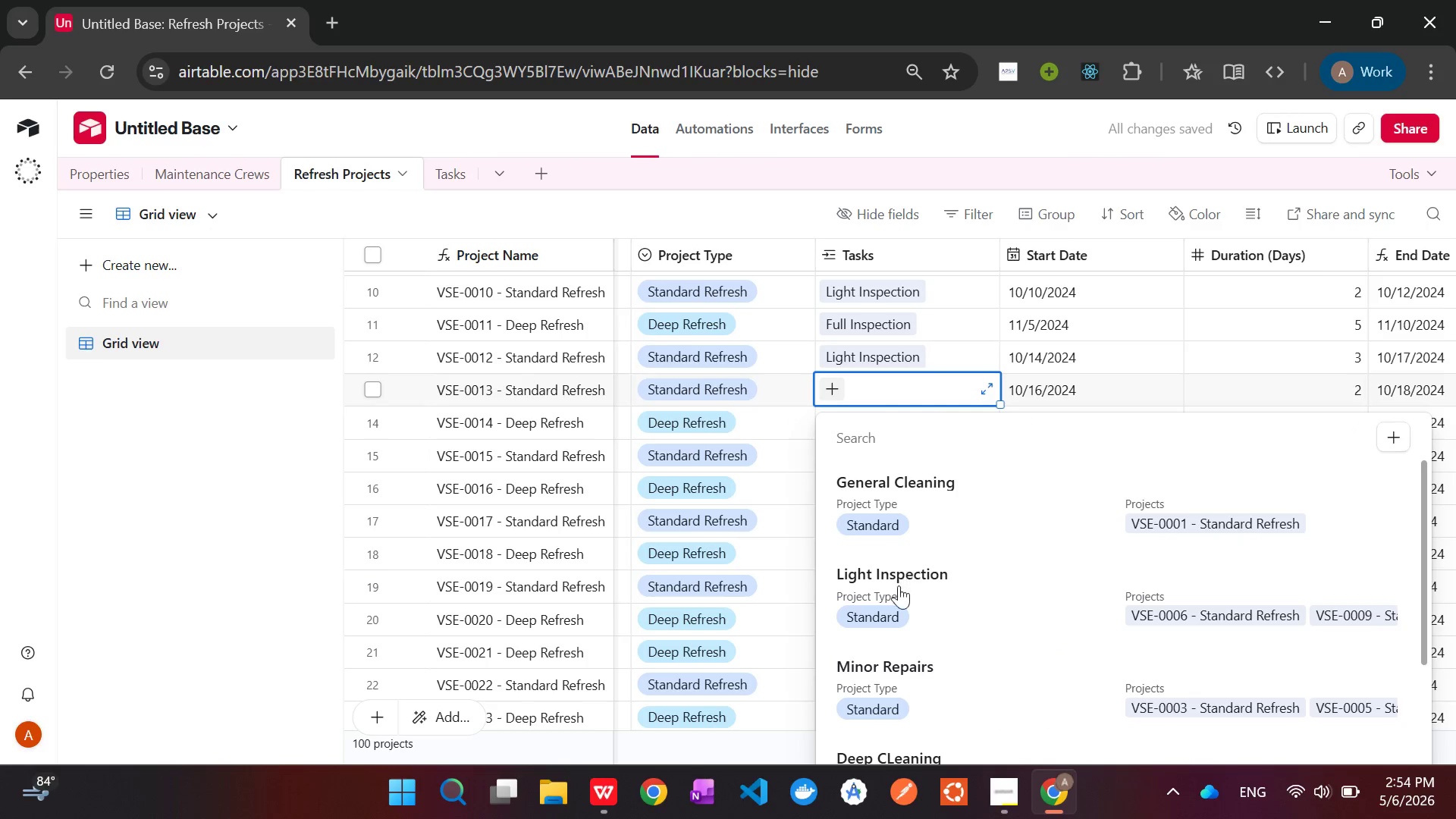 
left_click([899, 680])
 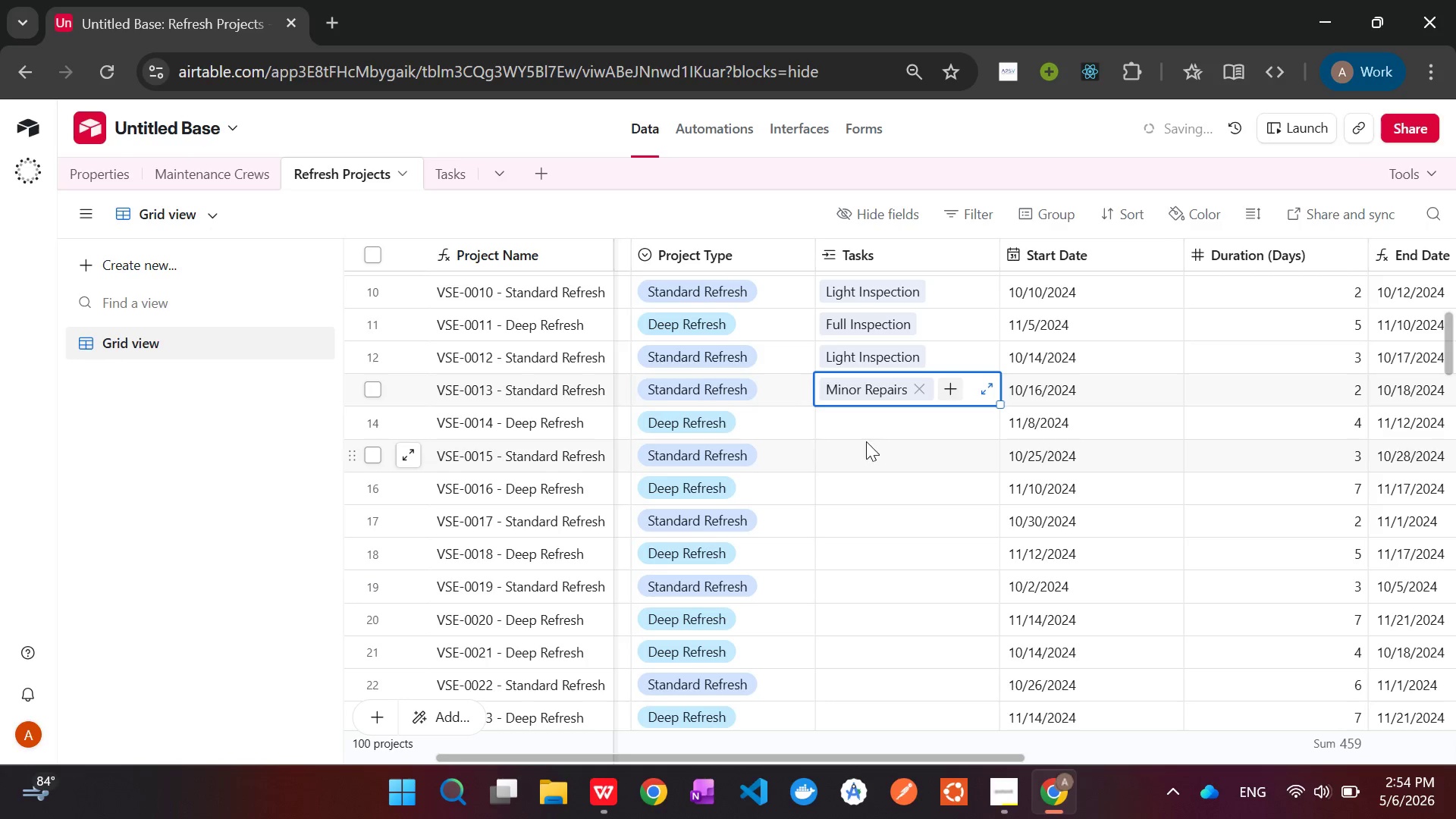 
left_click([860, 419])
 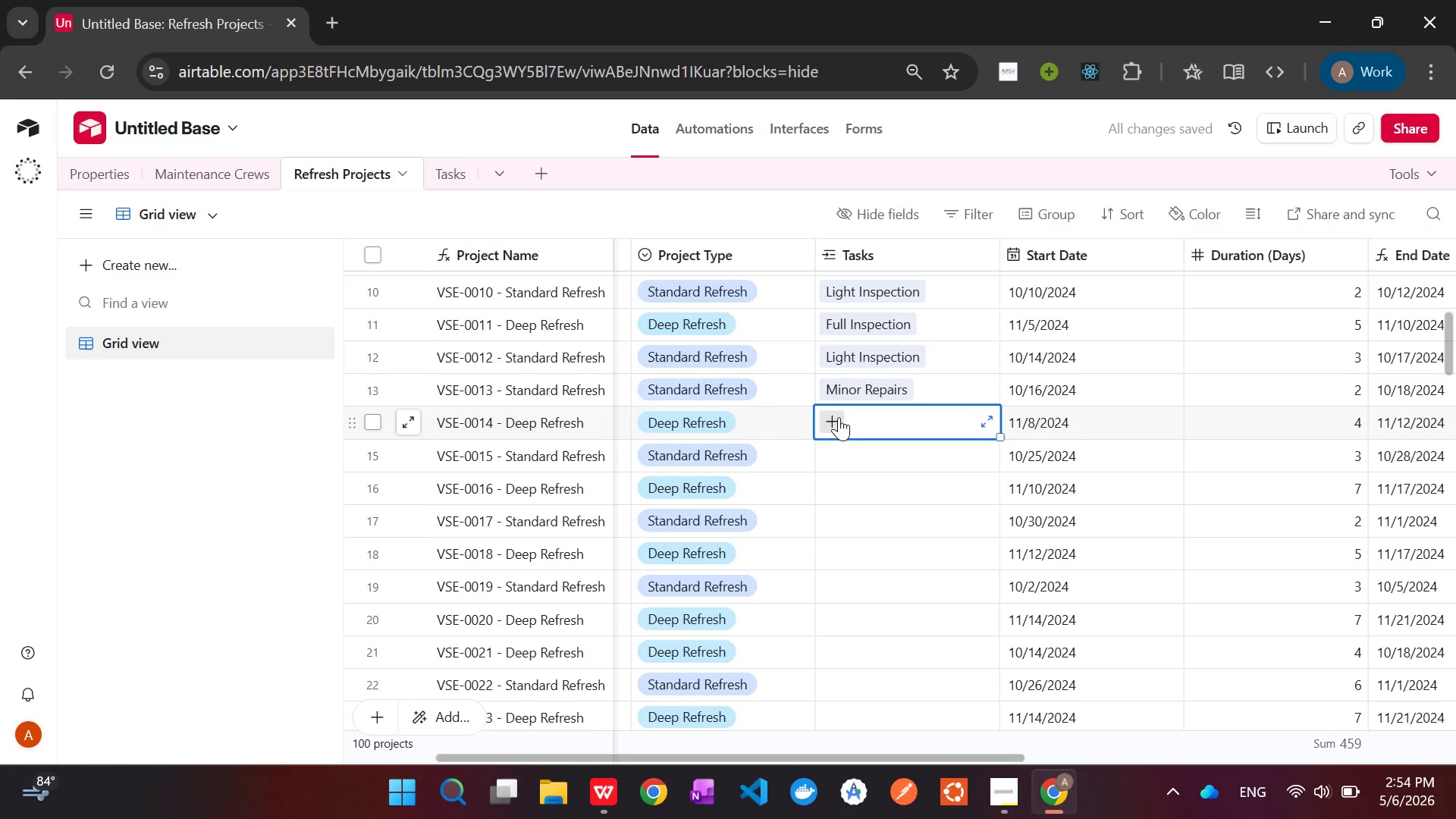 
left_click([836, 417])
 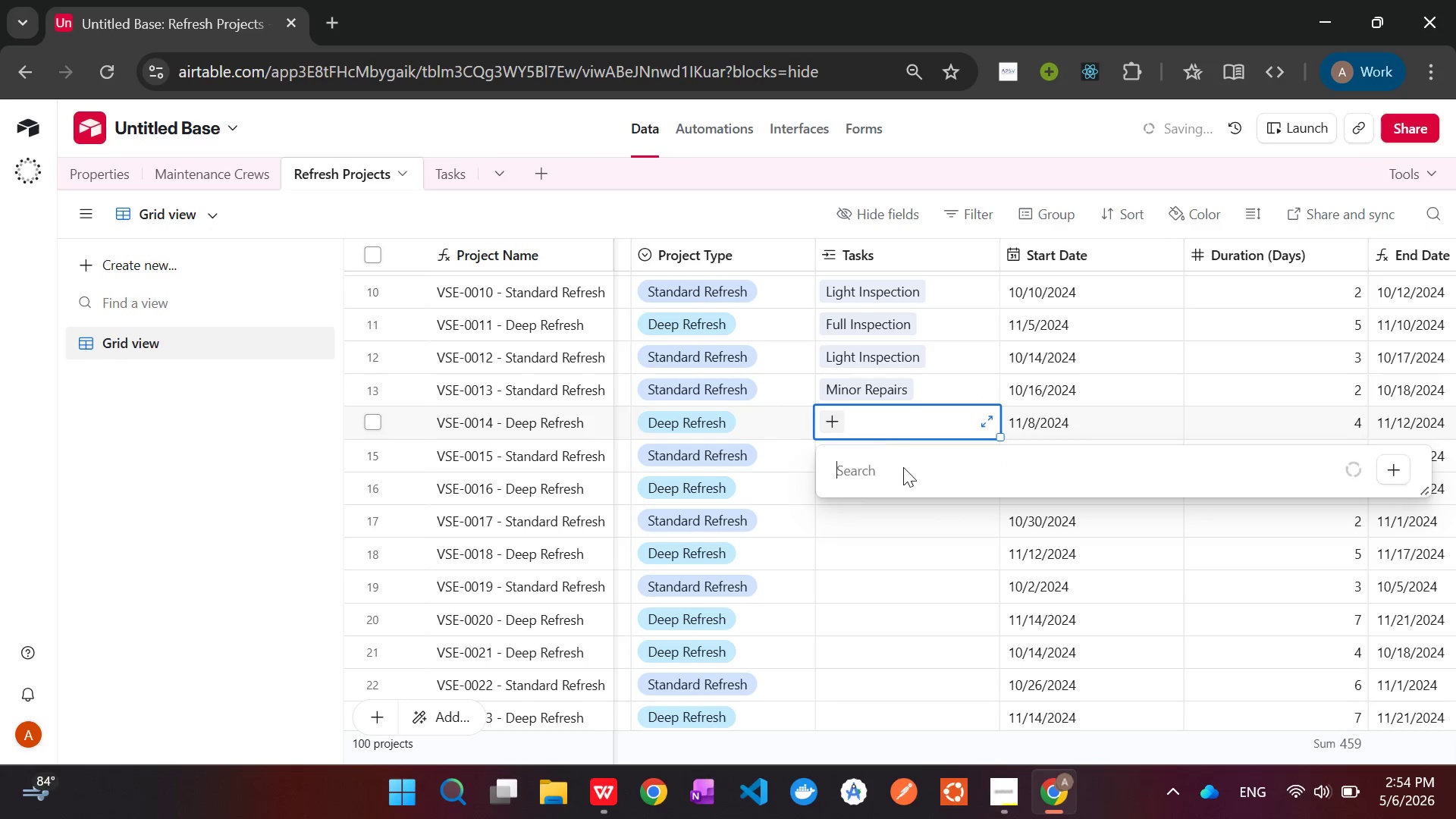 
mouse_move([939, 585])
 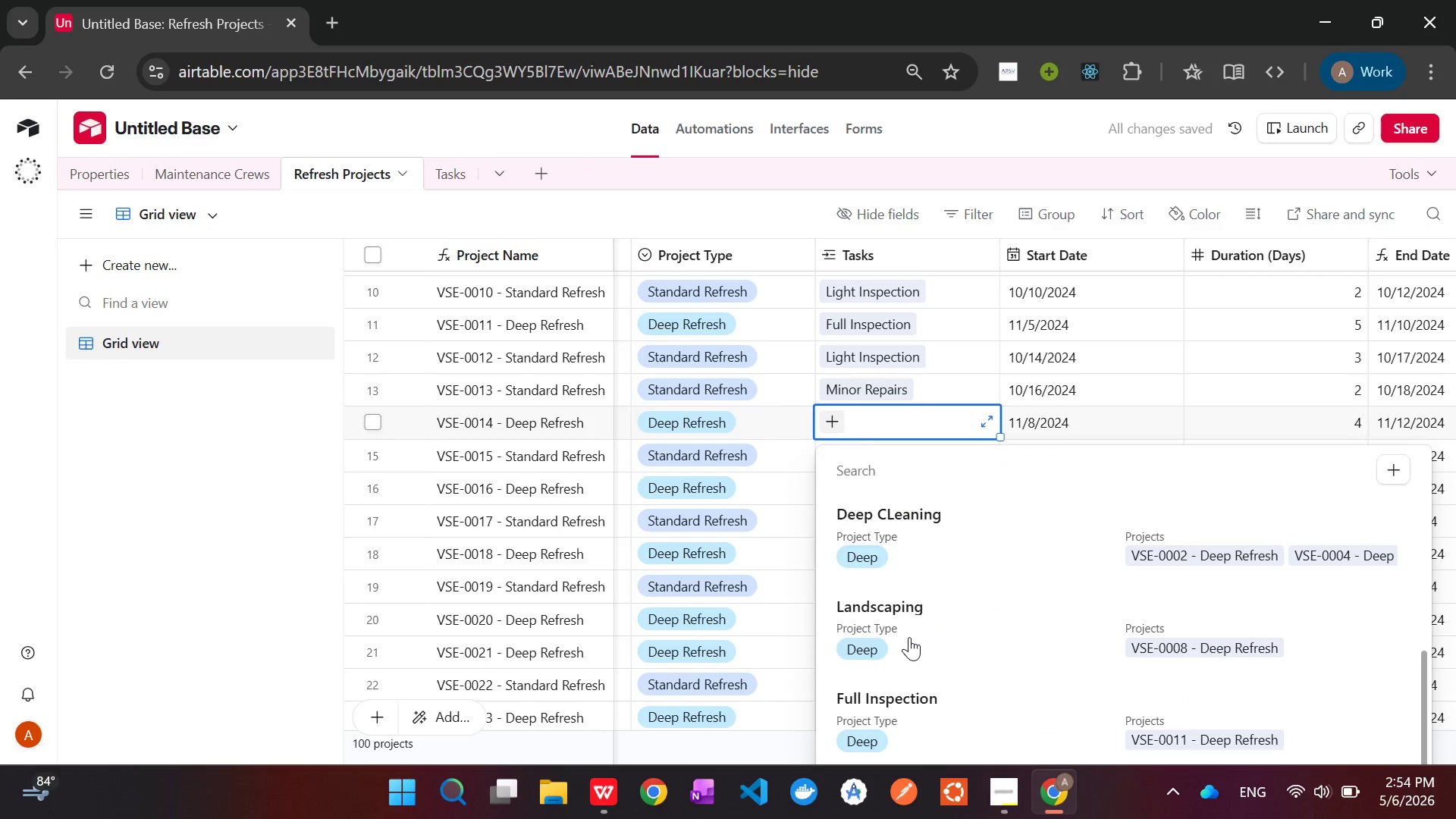 
left_click([912, 632])
 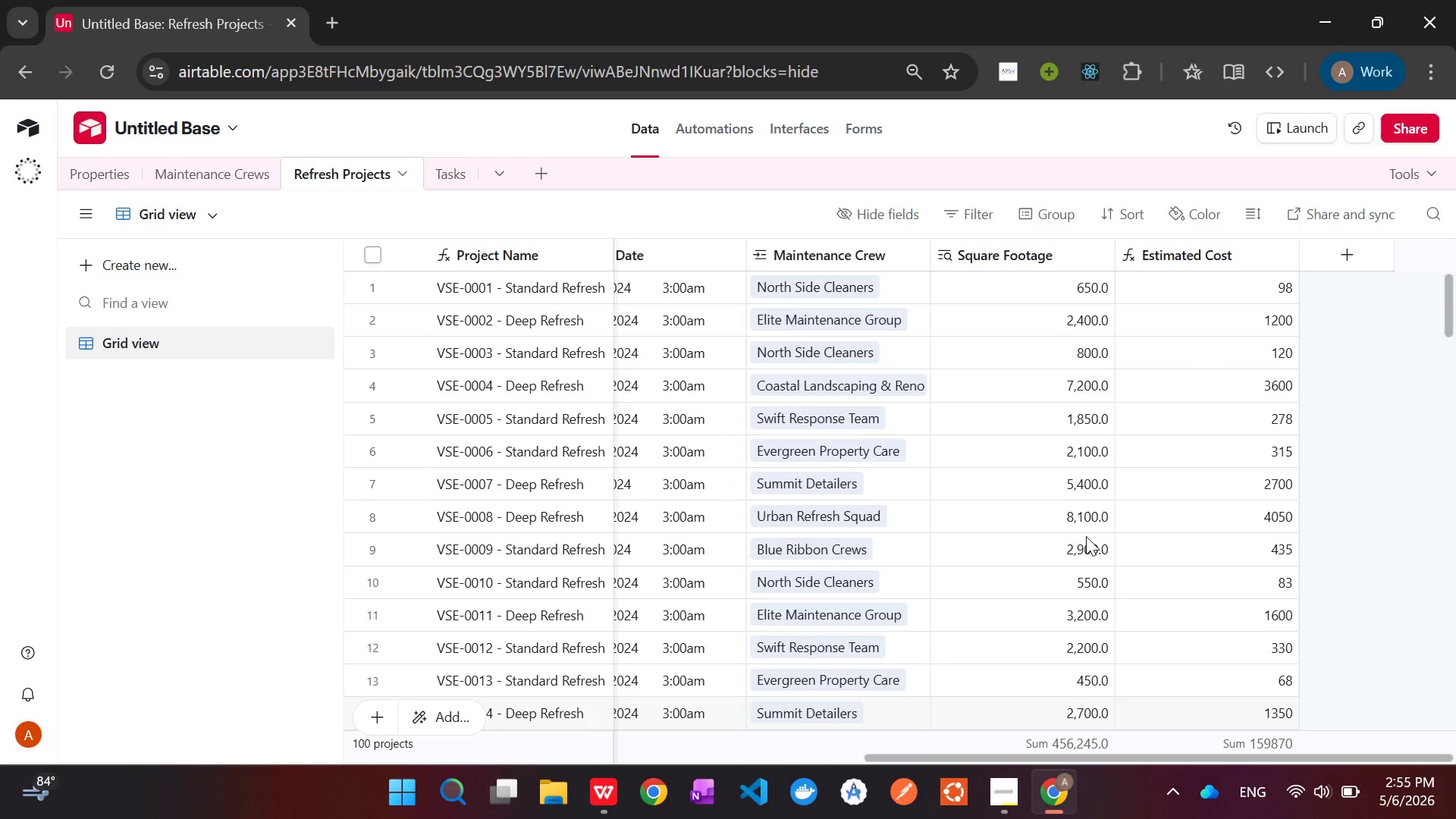 
wait(30.55)
 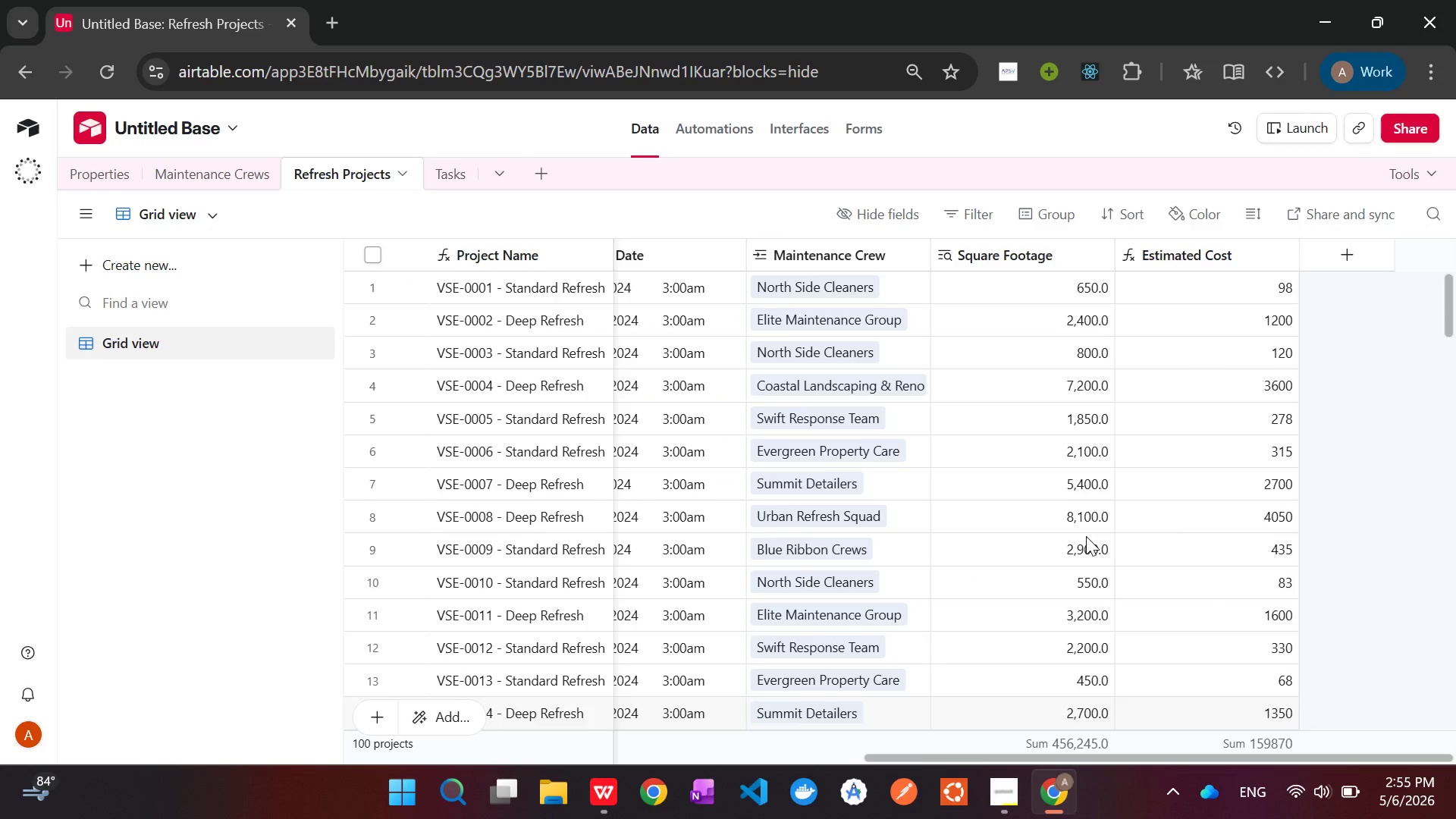 
left_click([1353, 258])
 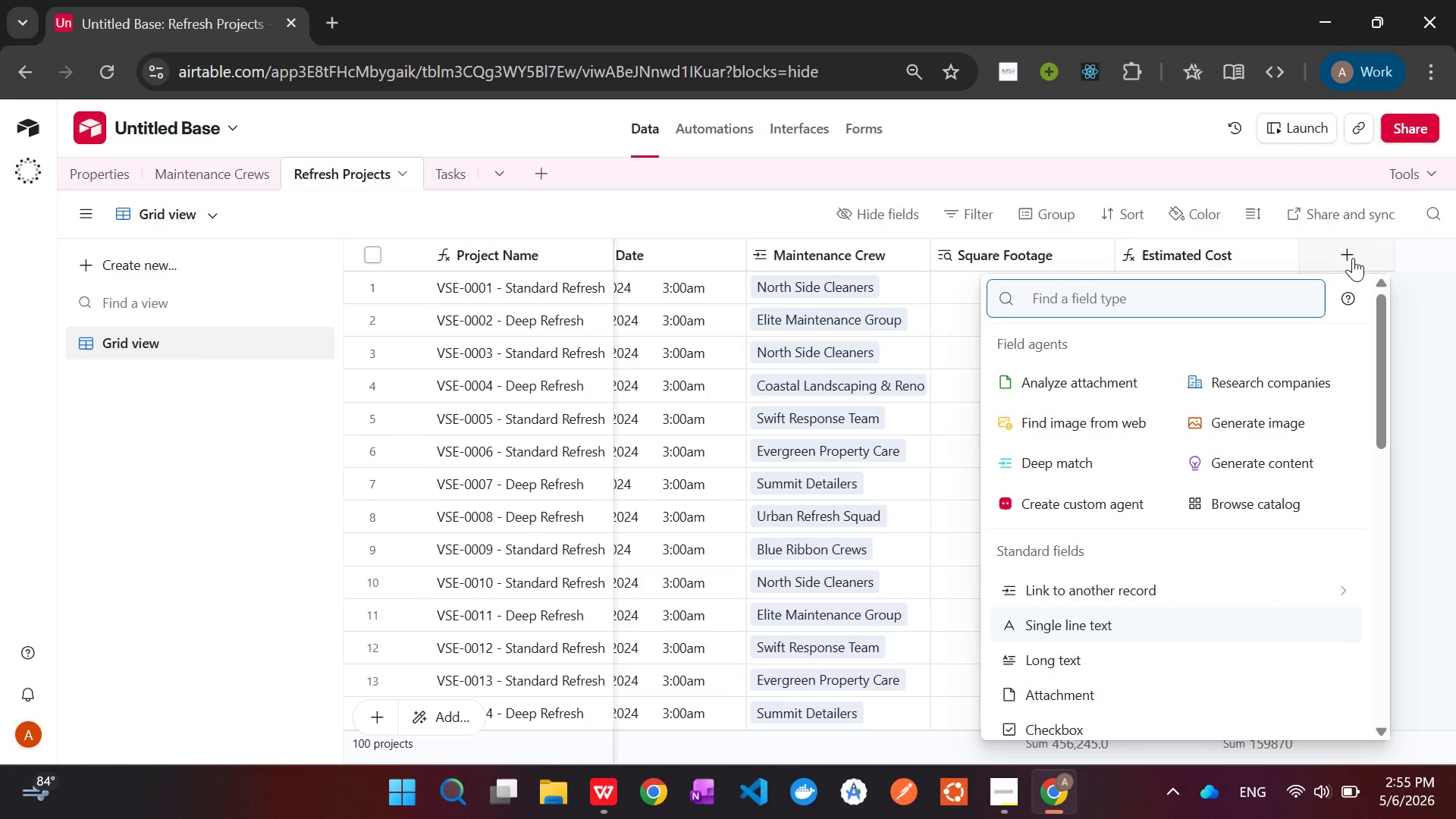 
type(for)
 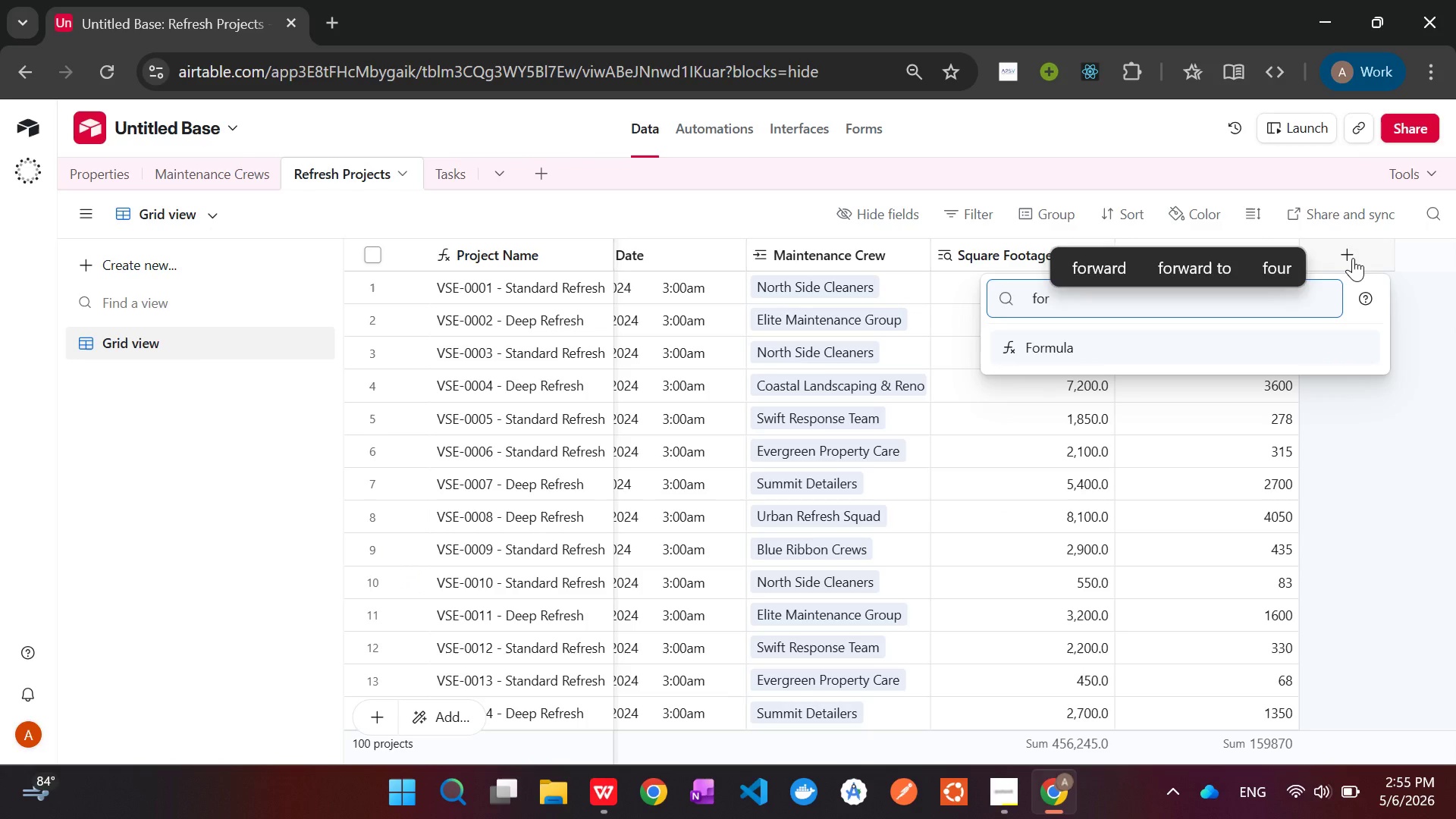 
key(Enter)
 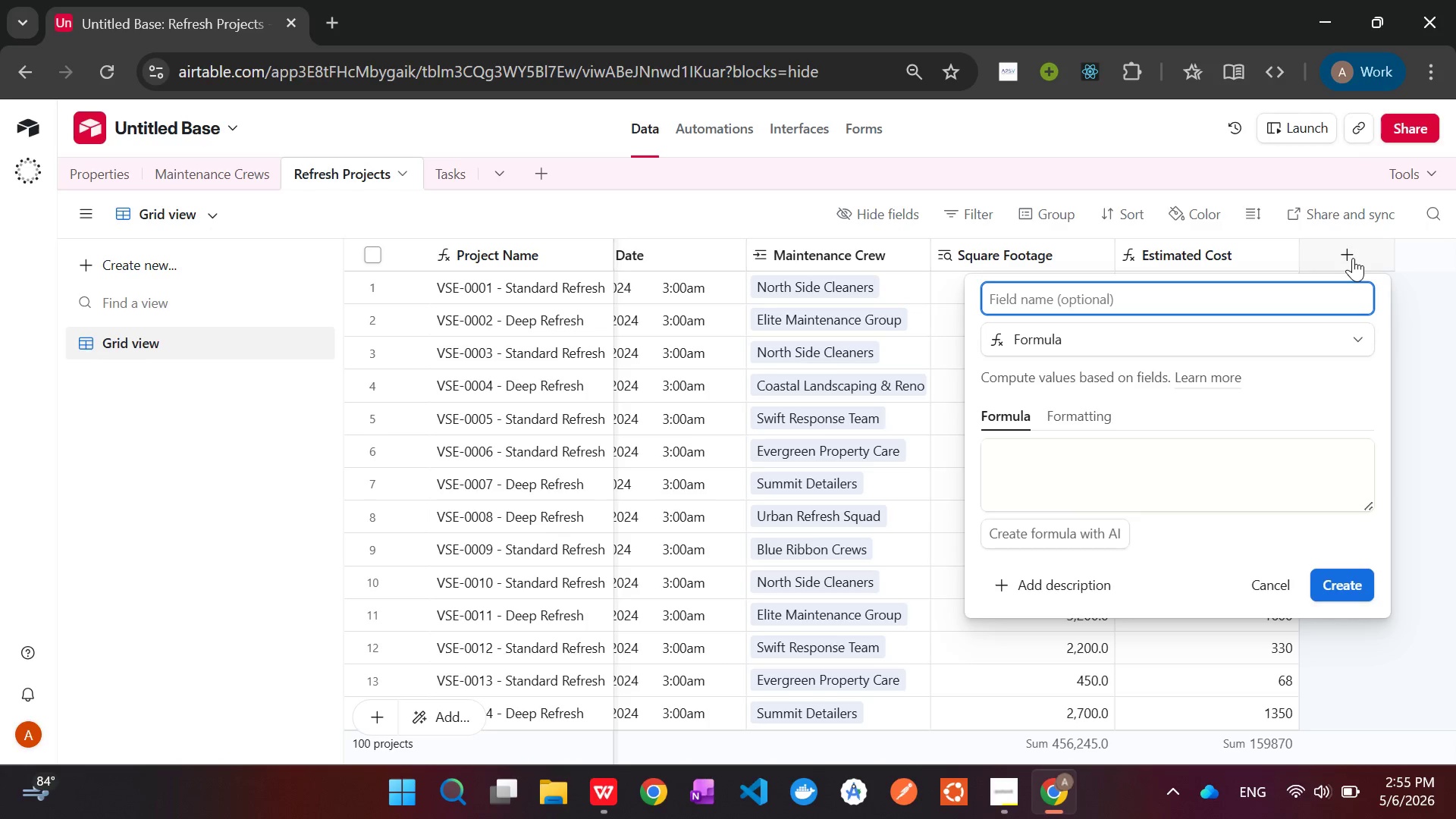 
wait(5.17)
 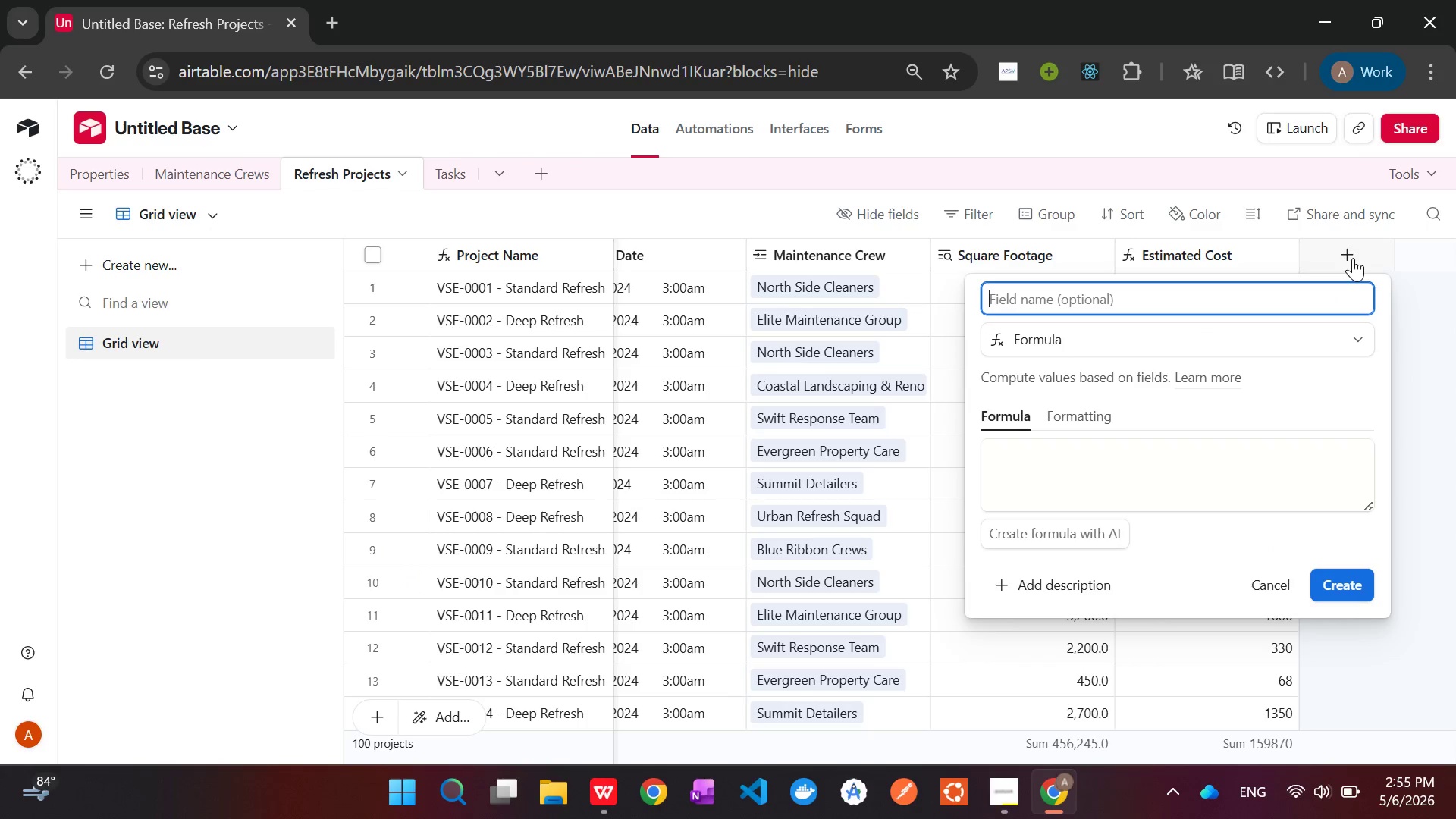 
type(Conflict CHeck )
key(Backspace)
key(Backspace)
key(Backspace)
key(Backspace)
key(Backspace)
type(heck Type)
 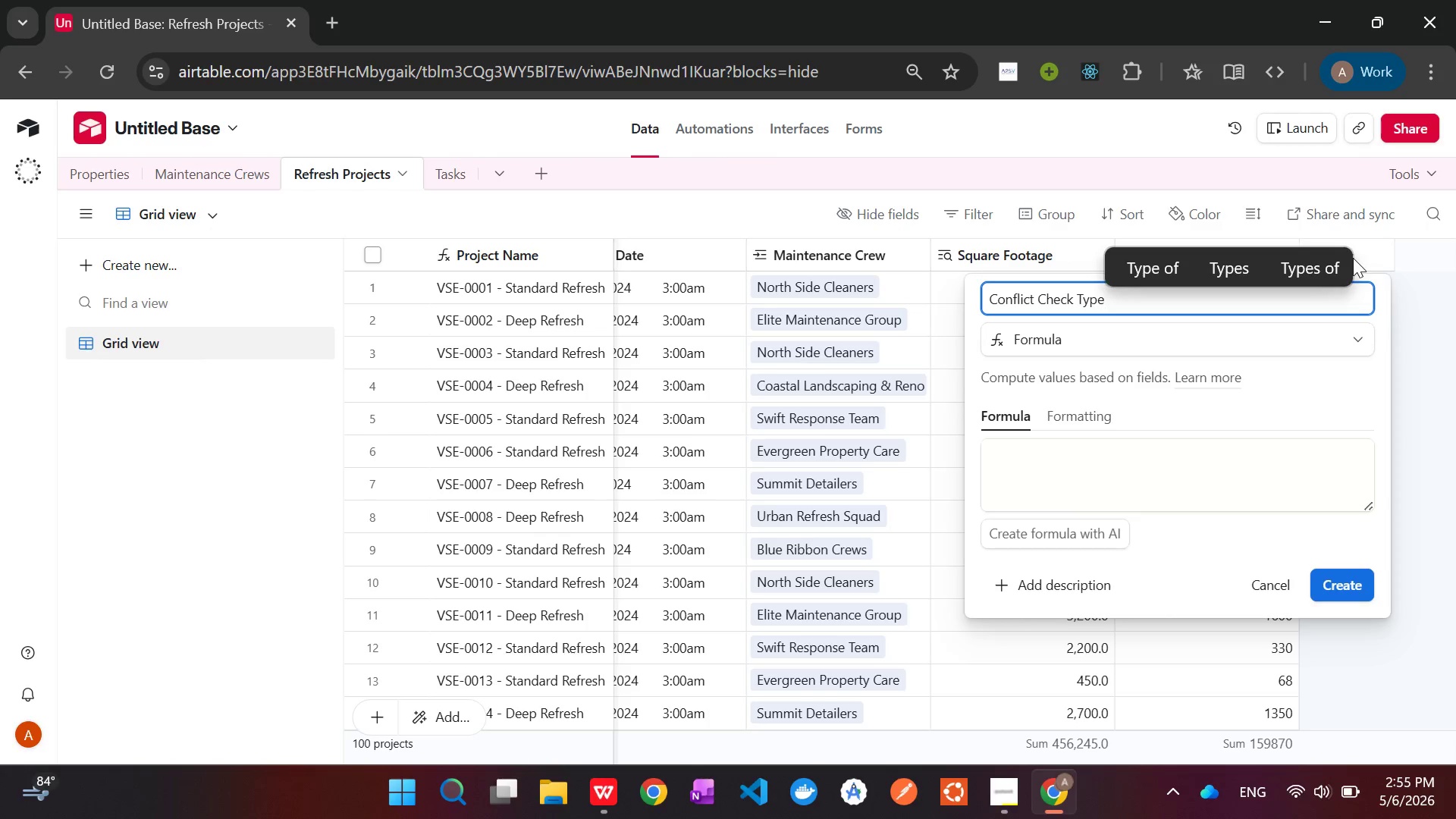 
left_click([1065, 466])
 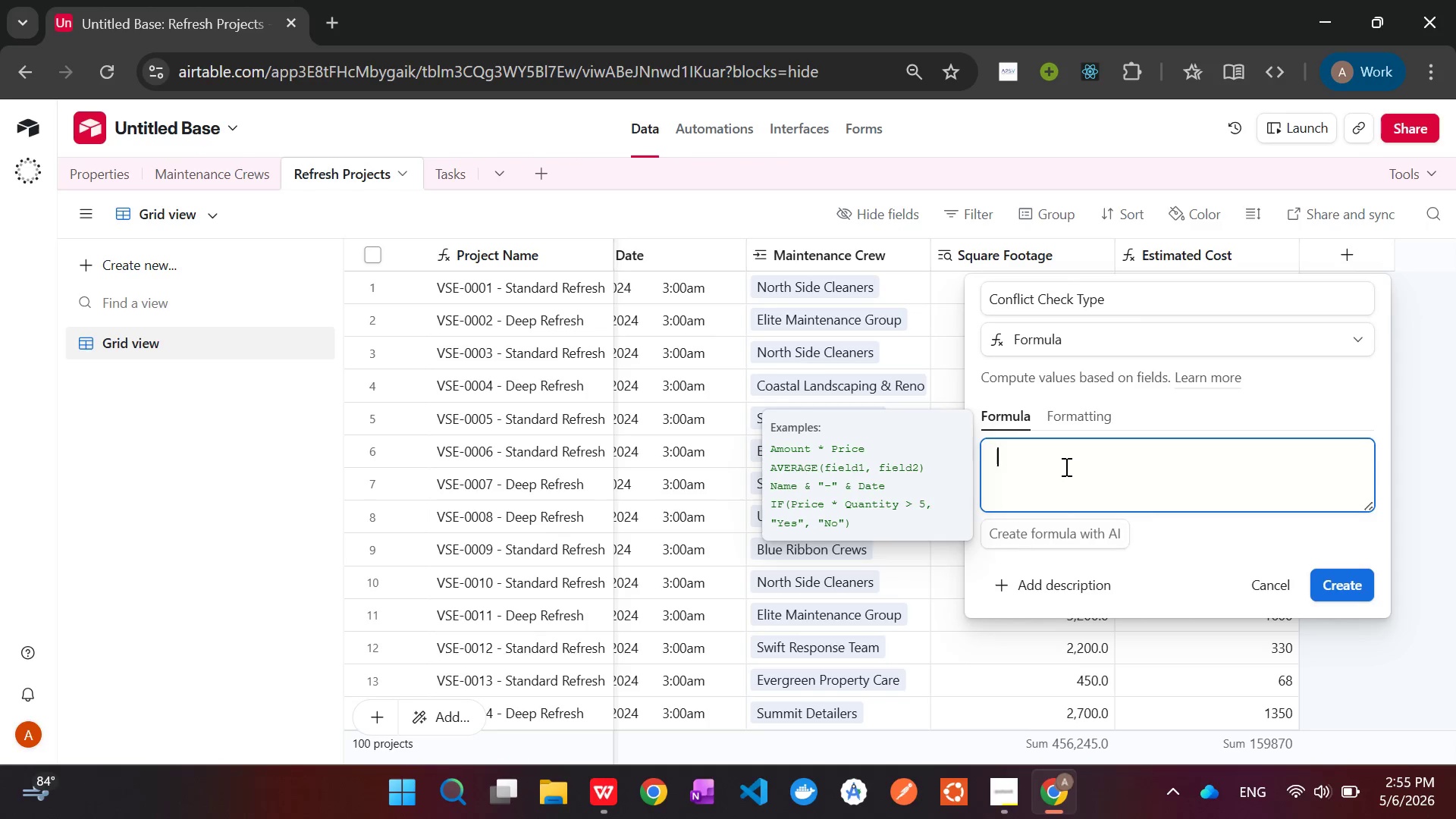 
wait(5.8)
 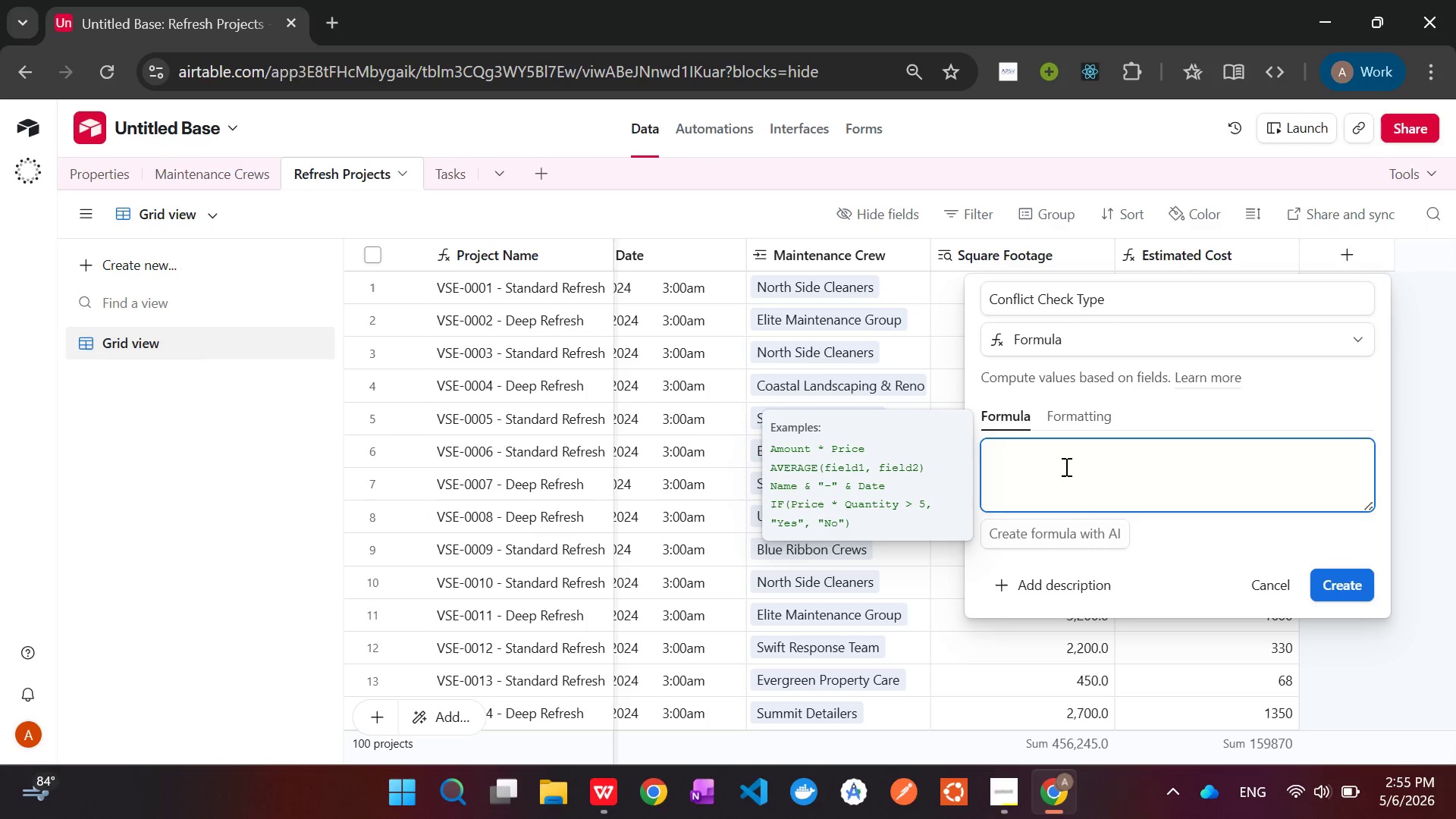 
type(IF()
 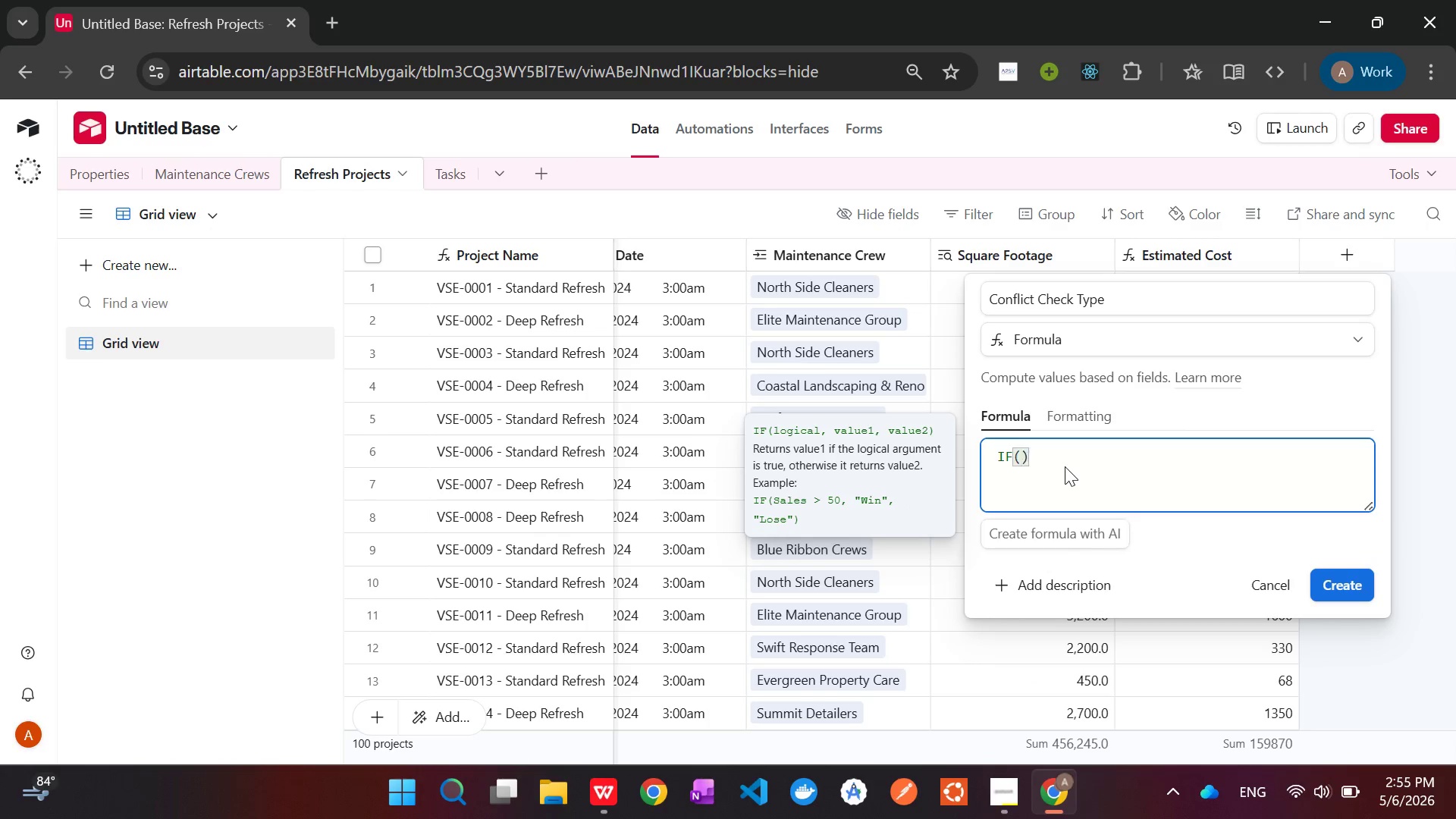 
key(Enter)
 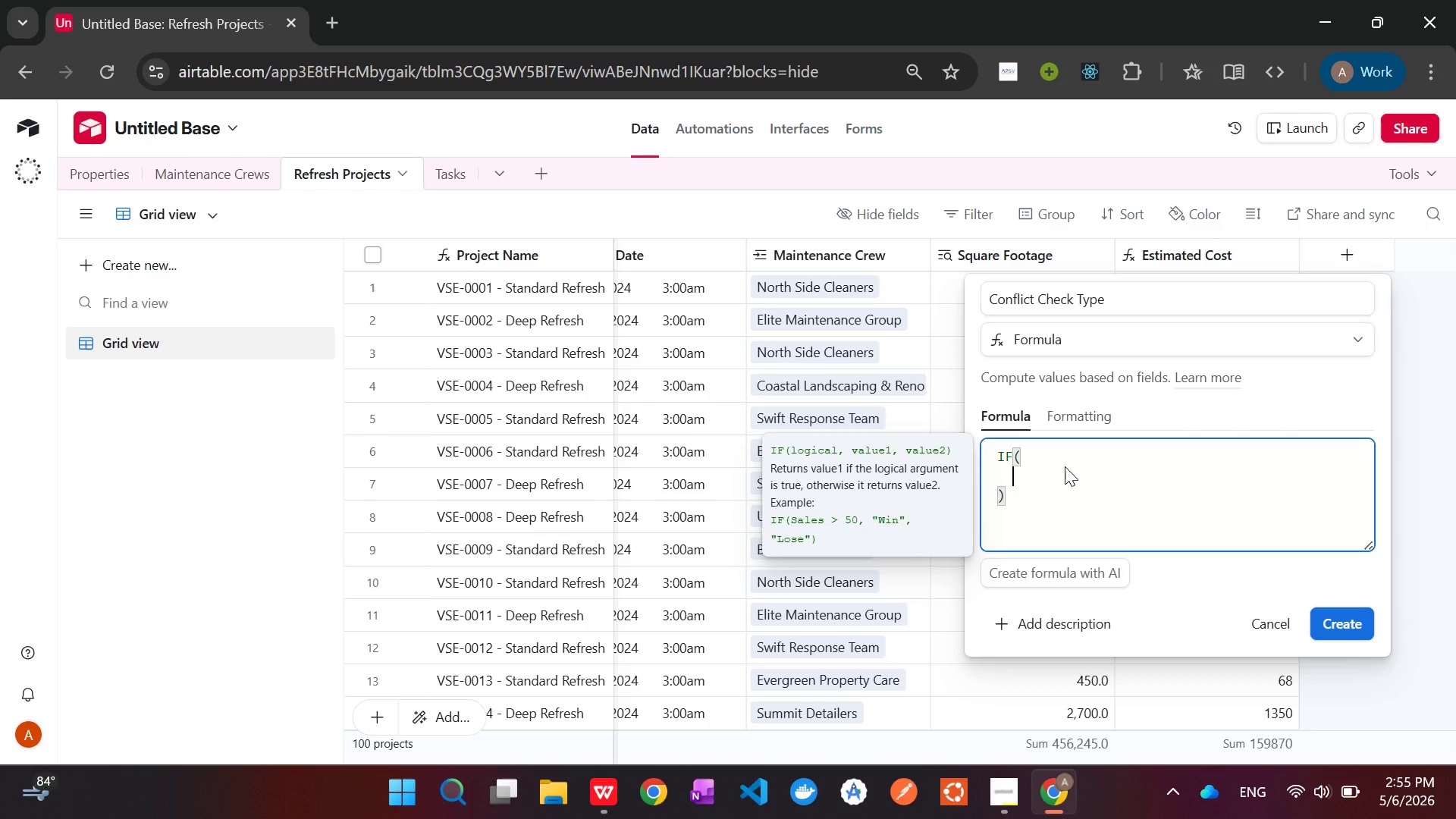 
type(COUN)
 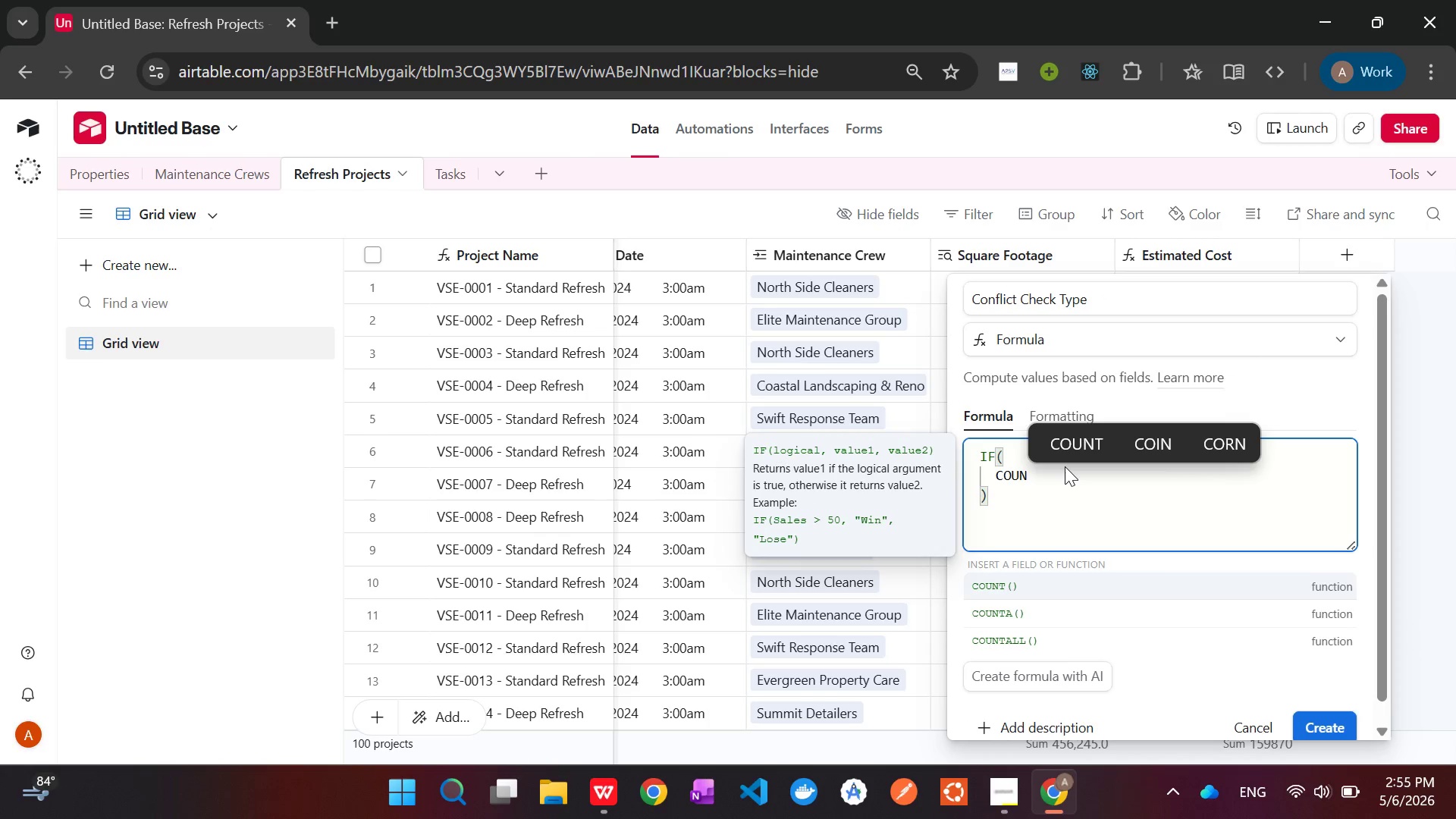 
key(ArrowDown)
 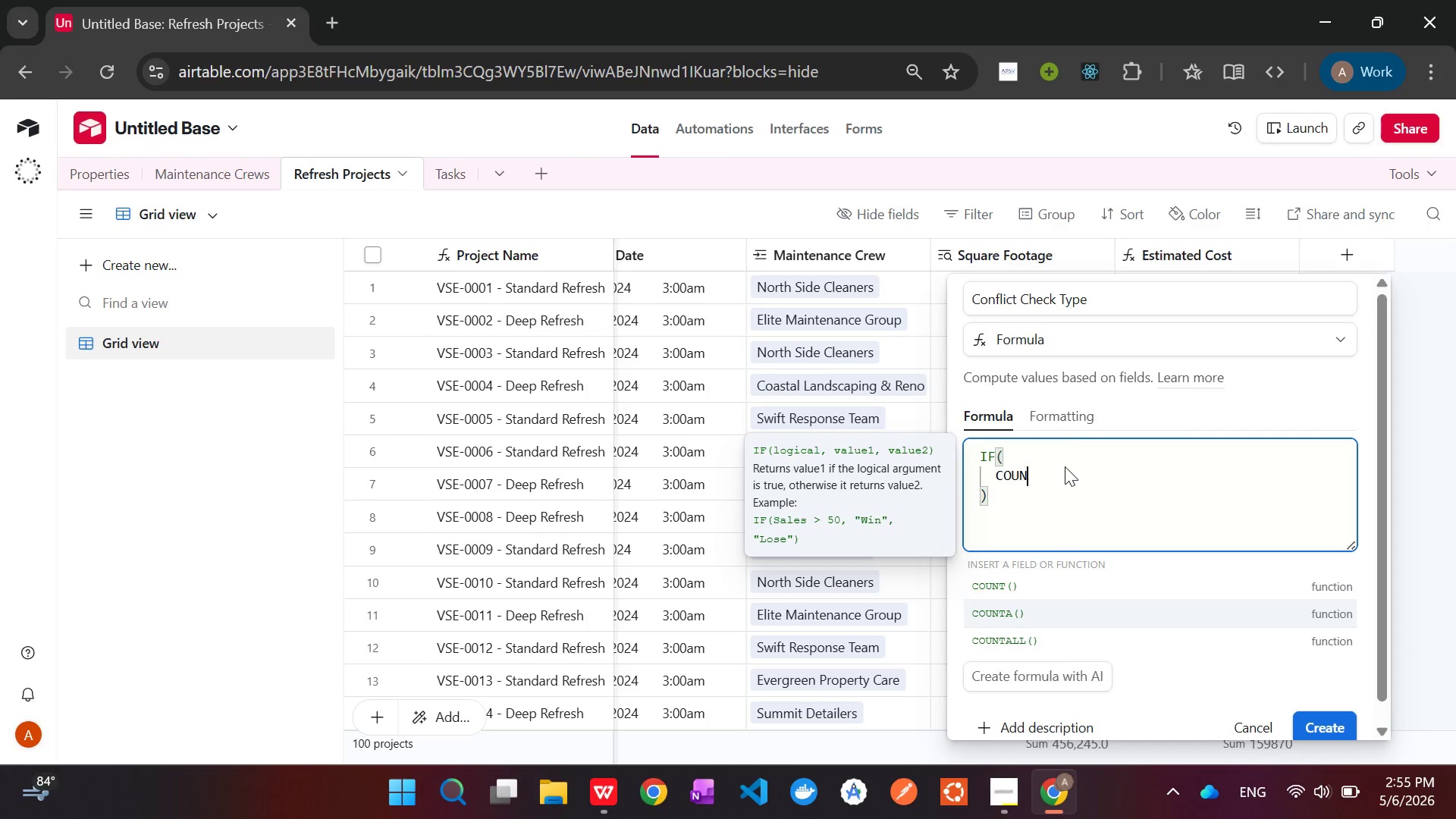 
key(ArrowDown)
 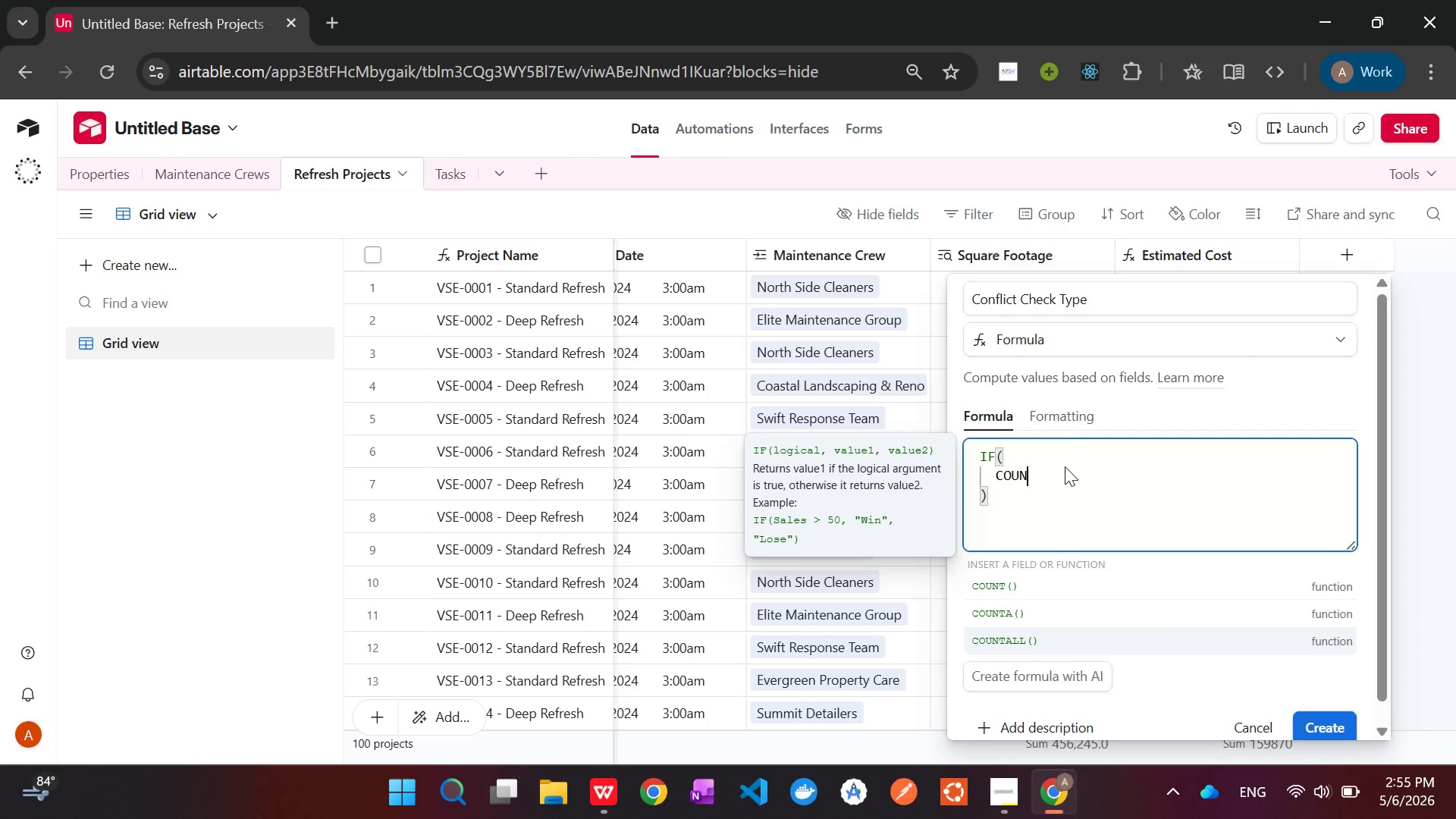 
key(Tab)
 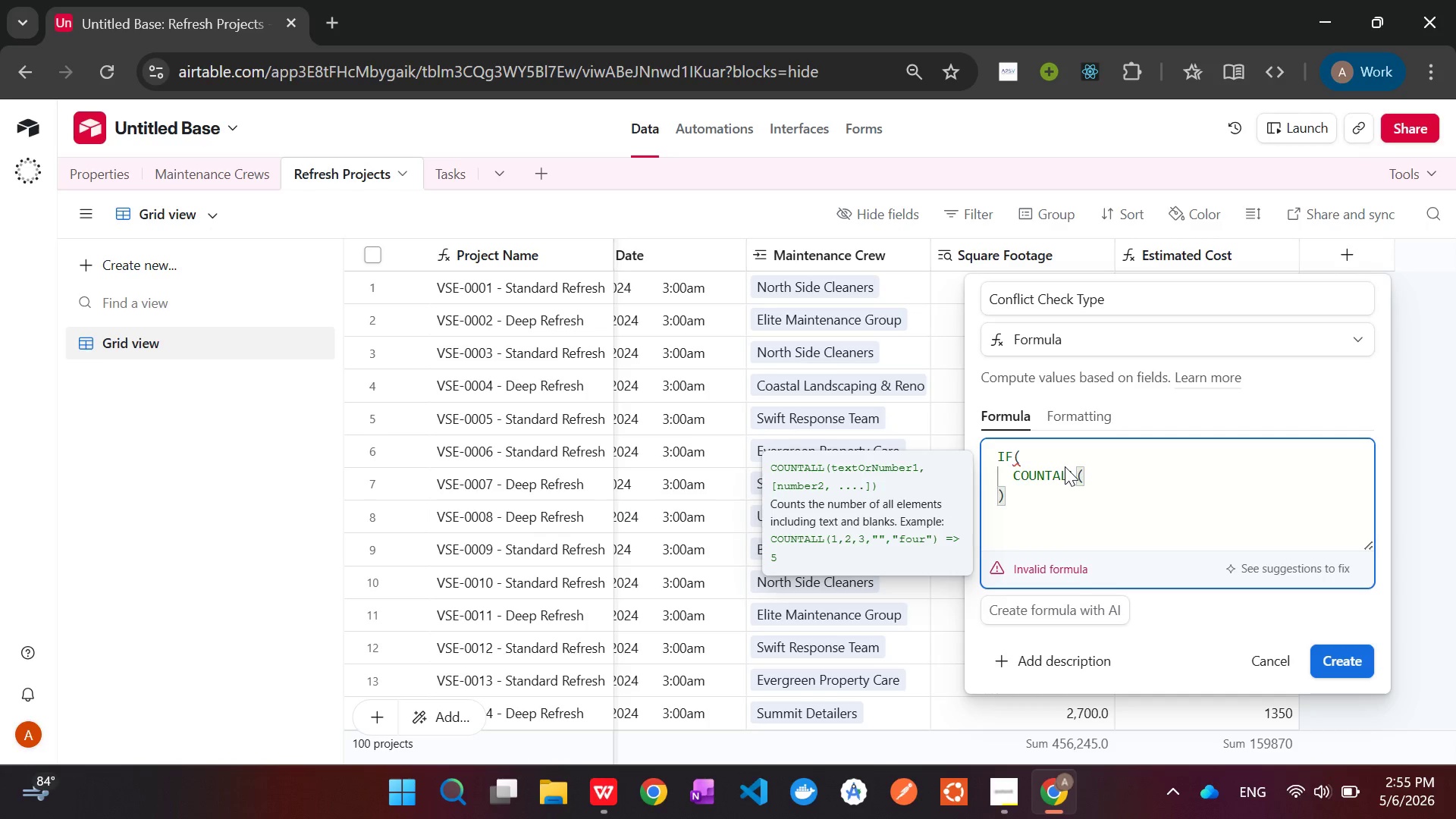 
key(Shift+ShiftLeft)
 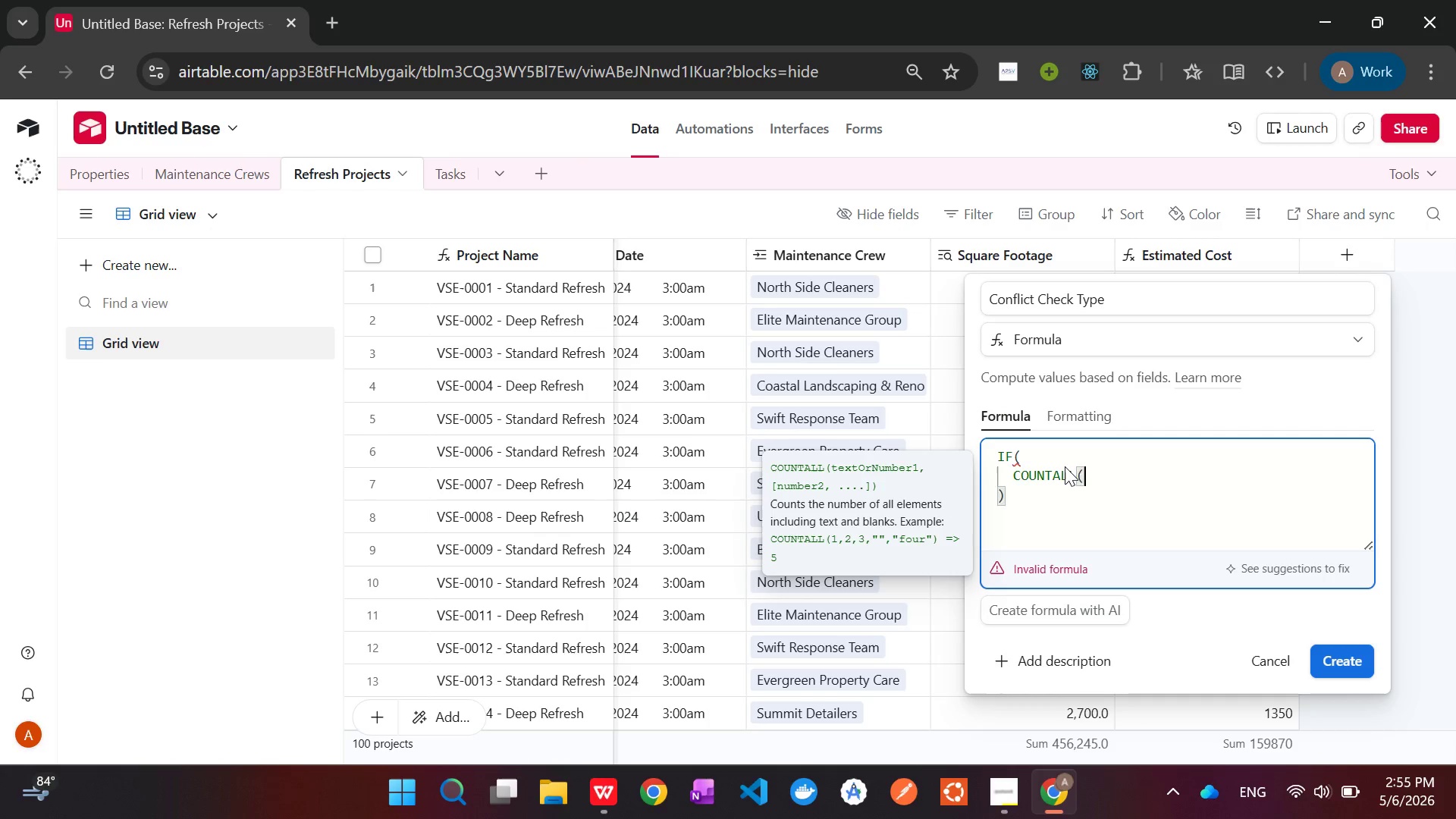 
key(Shift+0)
 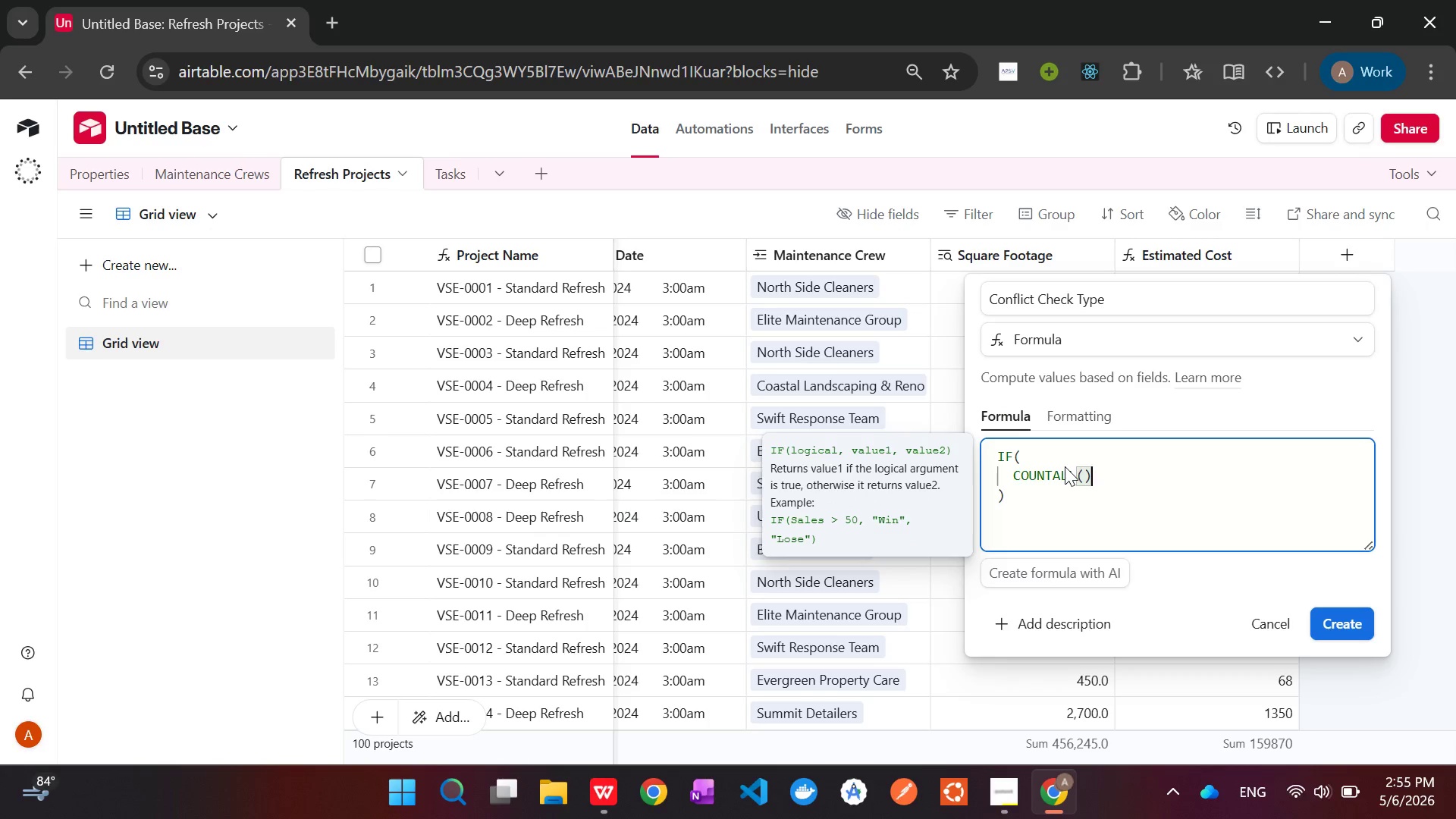 
key(ArrowLeft)
 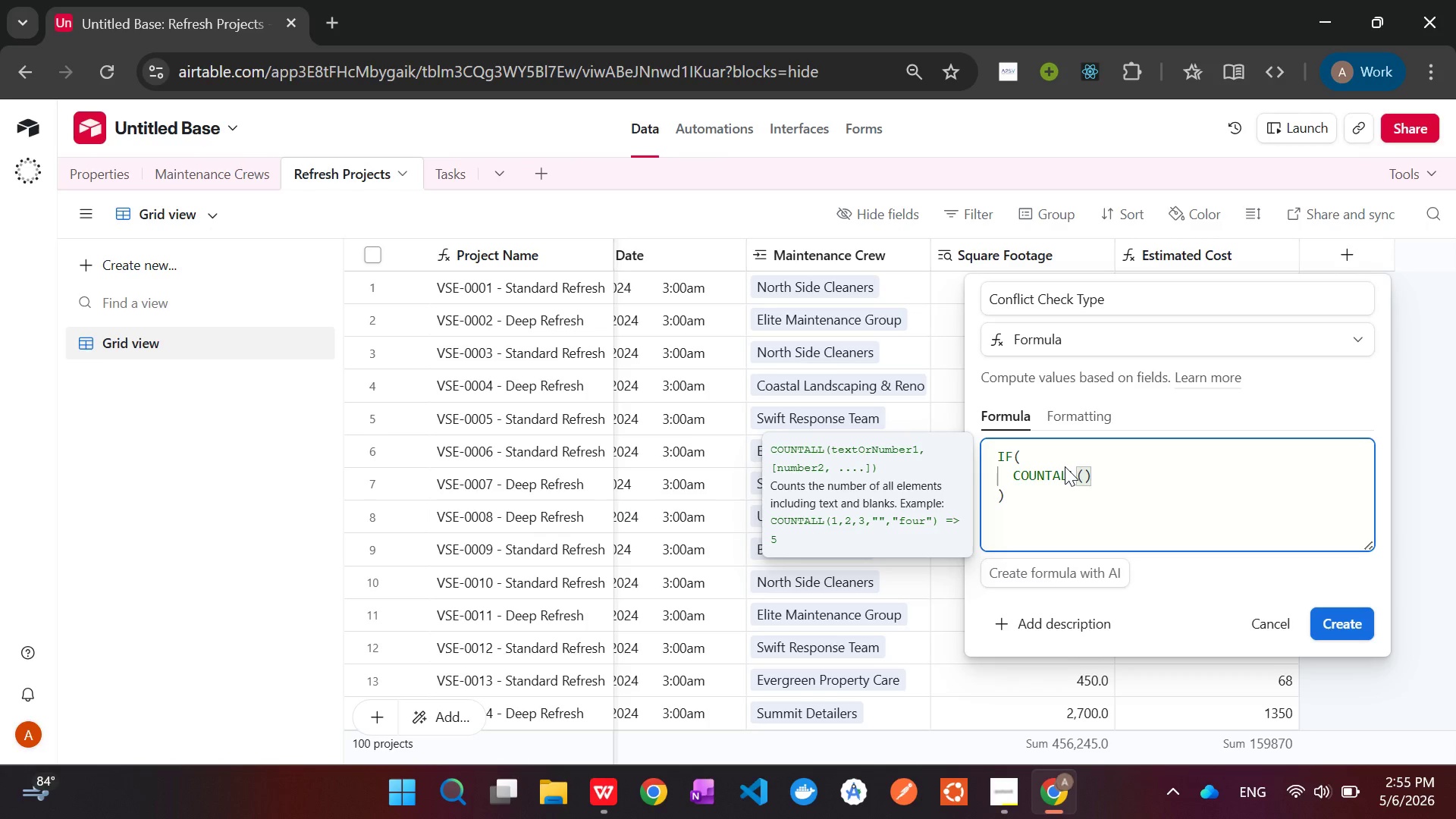 
key(Enter)
 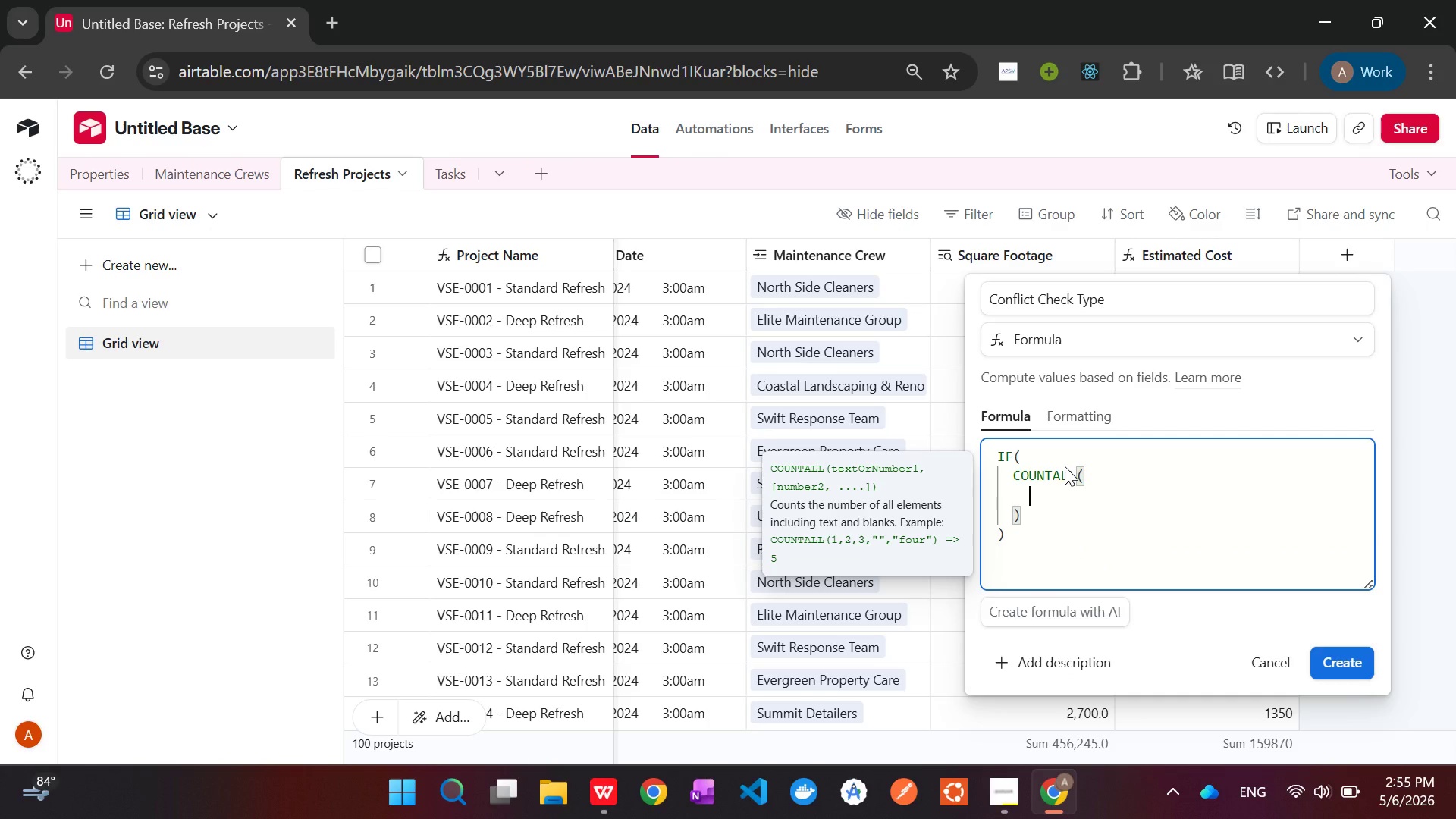 
type(Fil)
key(Backspace)
key(Backspace)
type(IL)
key(Backspace)
key(Backspace)
 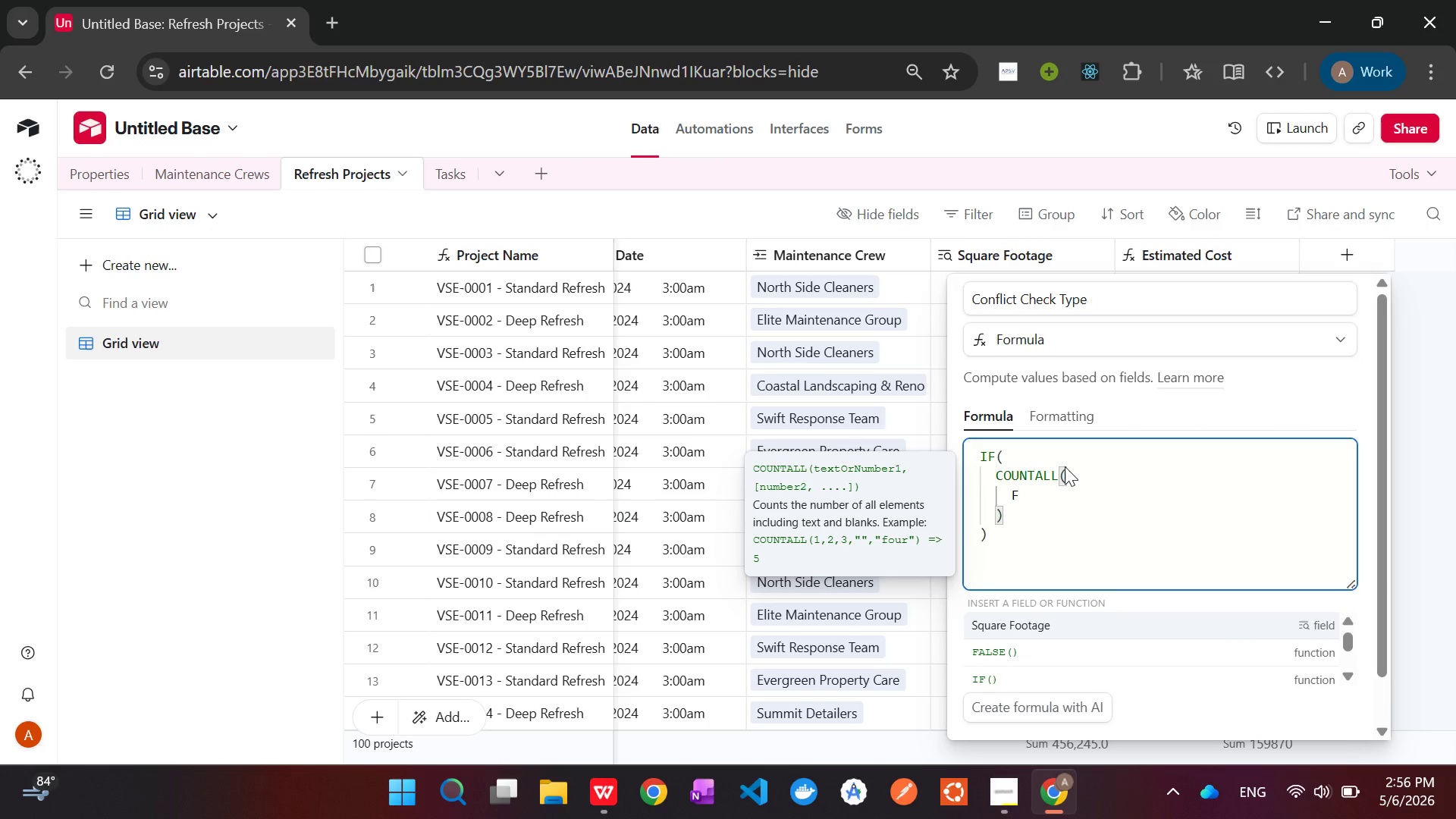 
wait(5.38)
 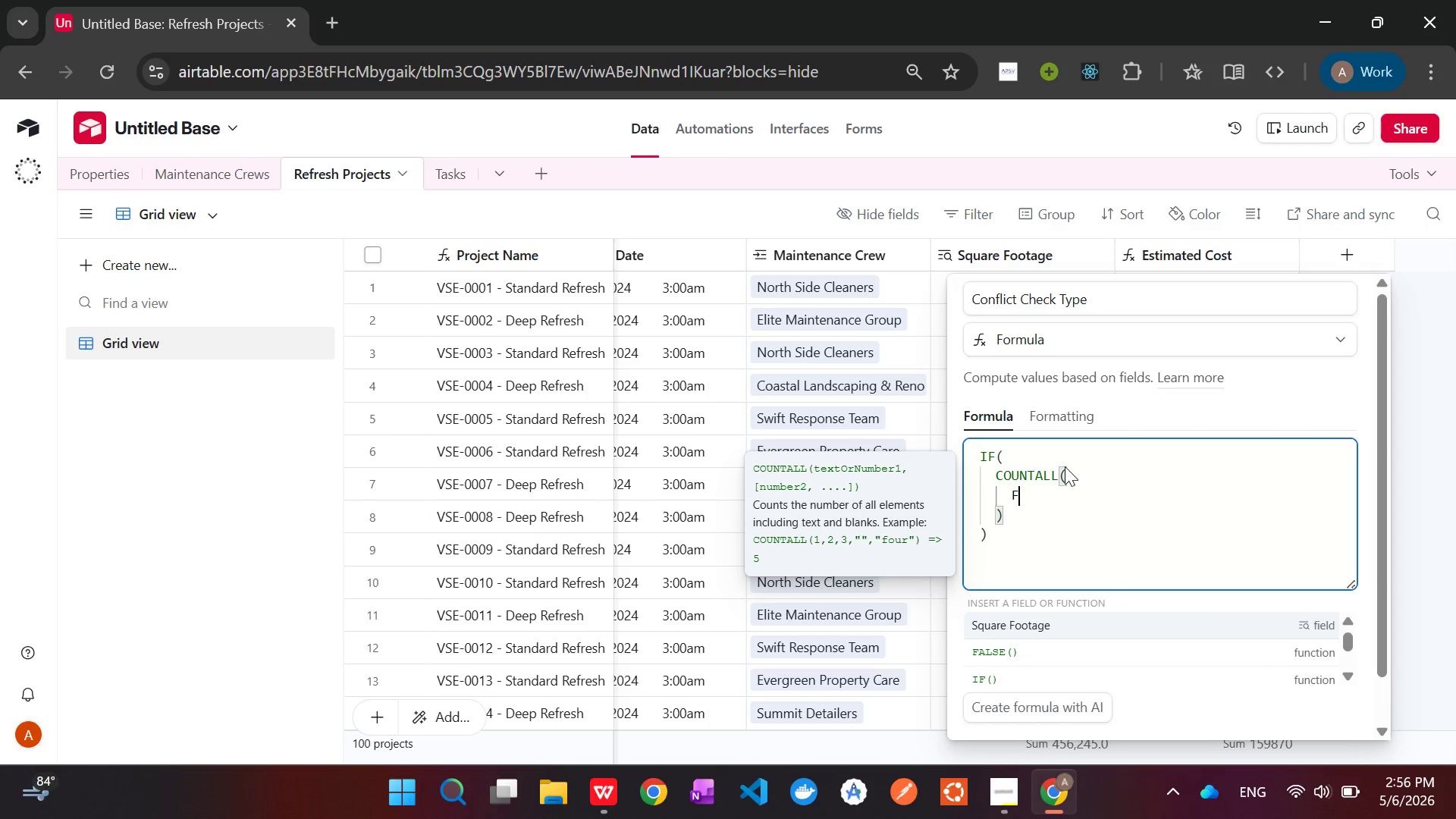 
type(ILTER)
 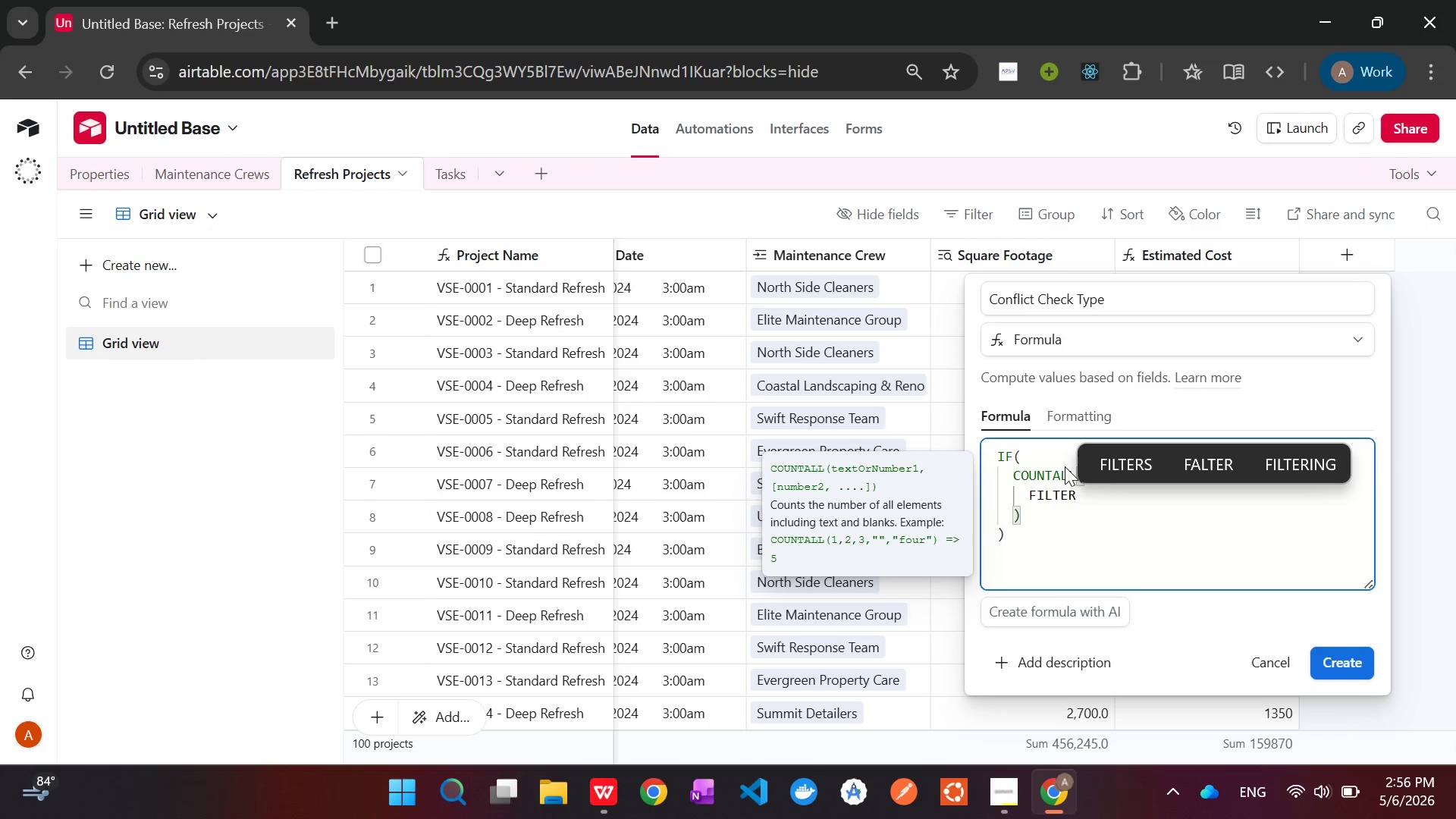 
wait(5.77)
 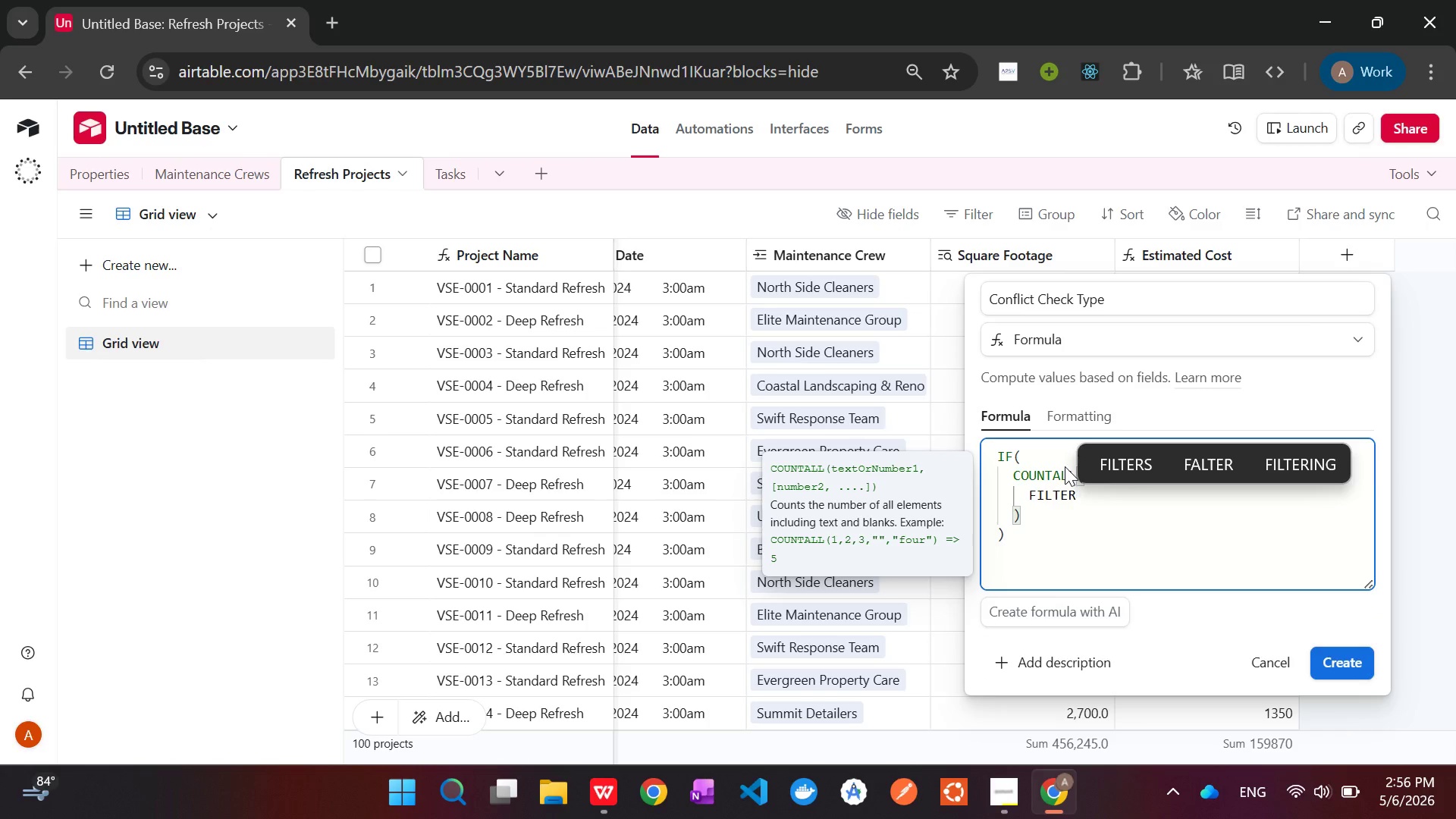 
key(Shift+9)
 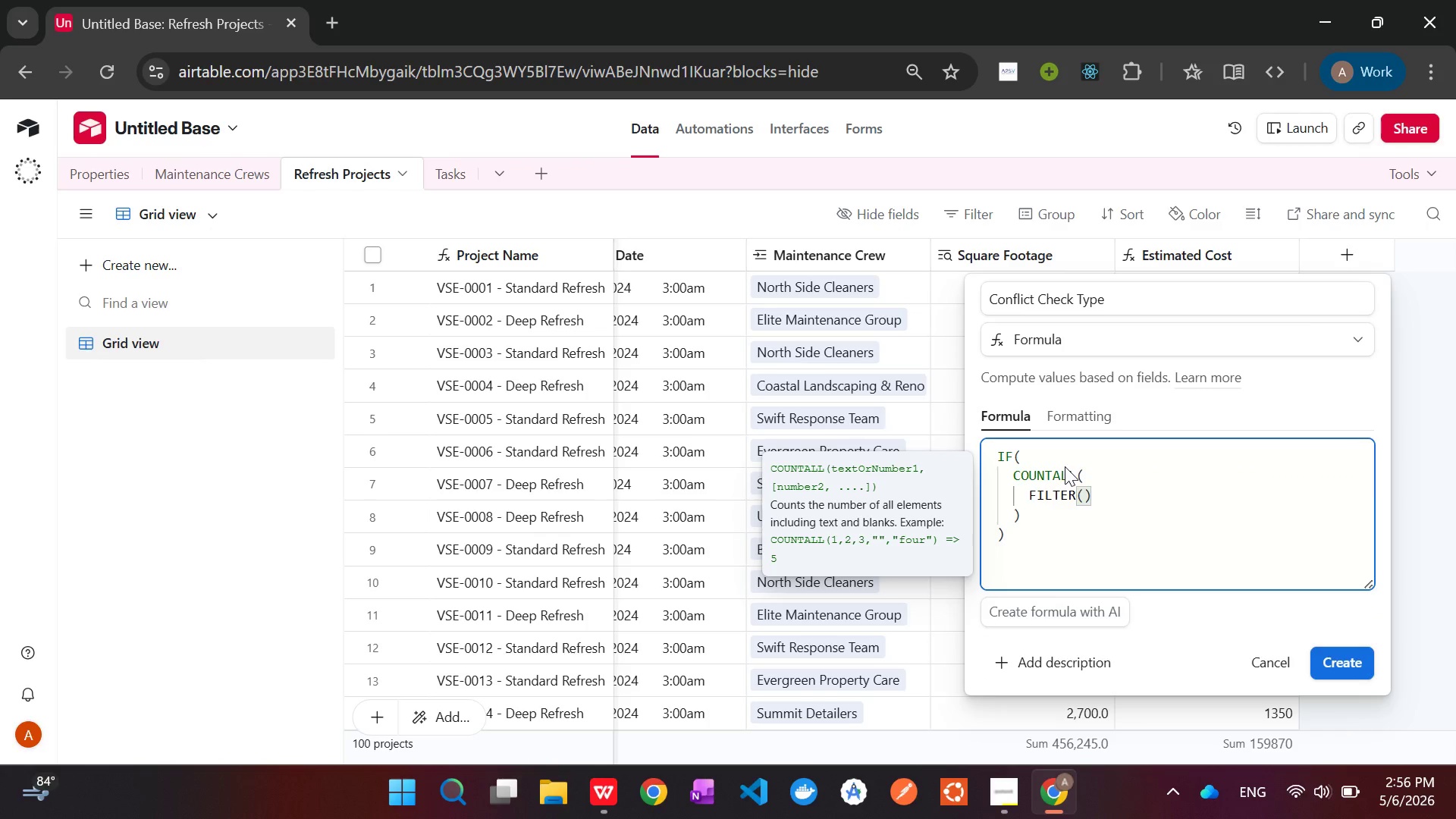 
key(Enter)
 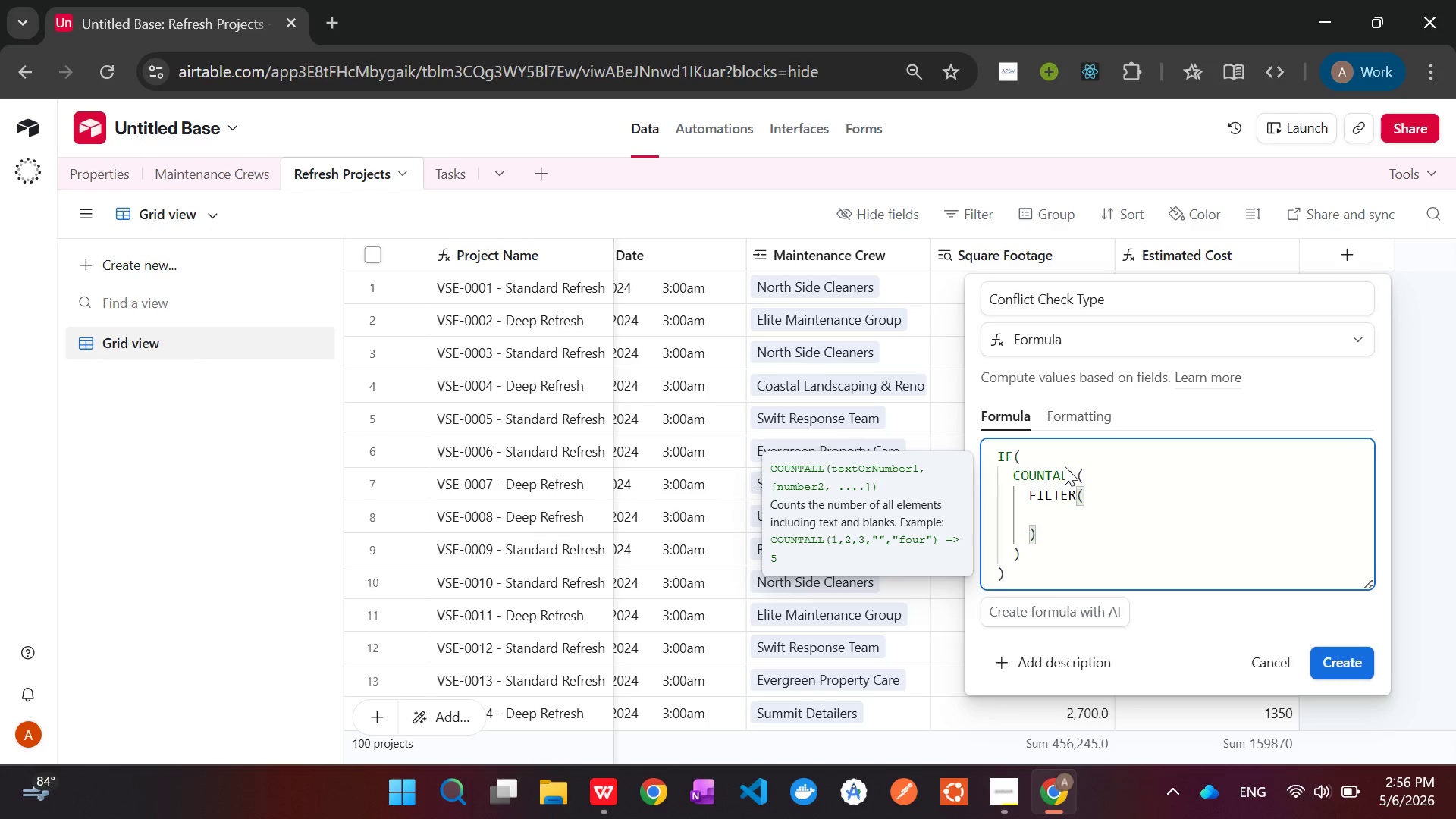 
wait(6.84)
 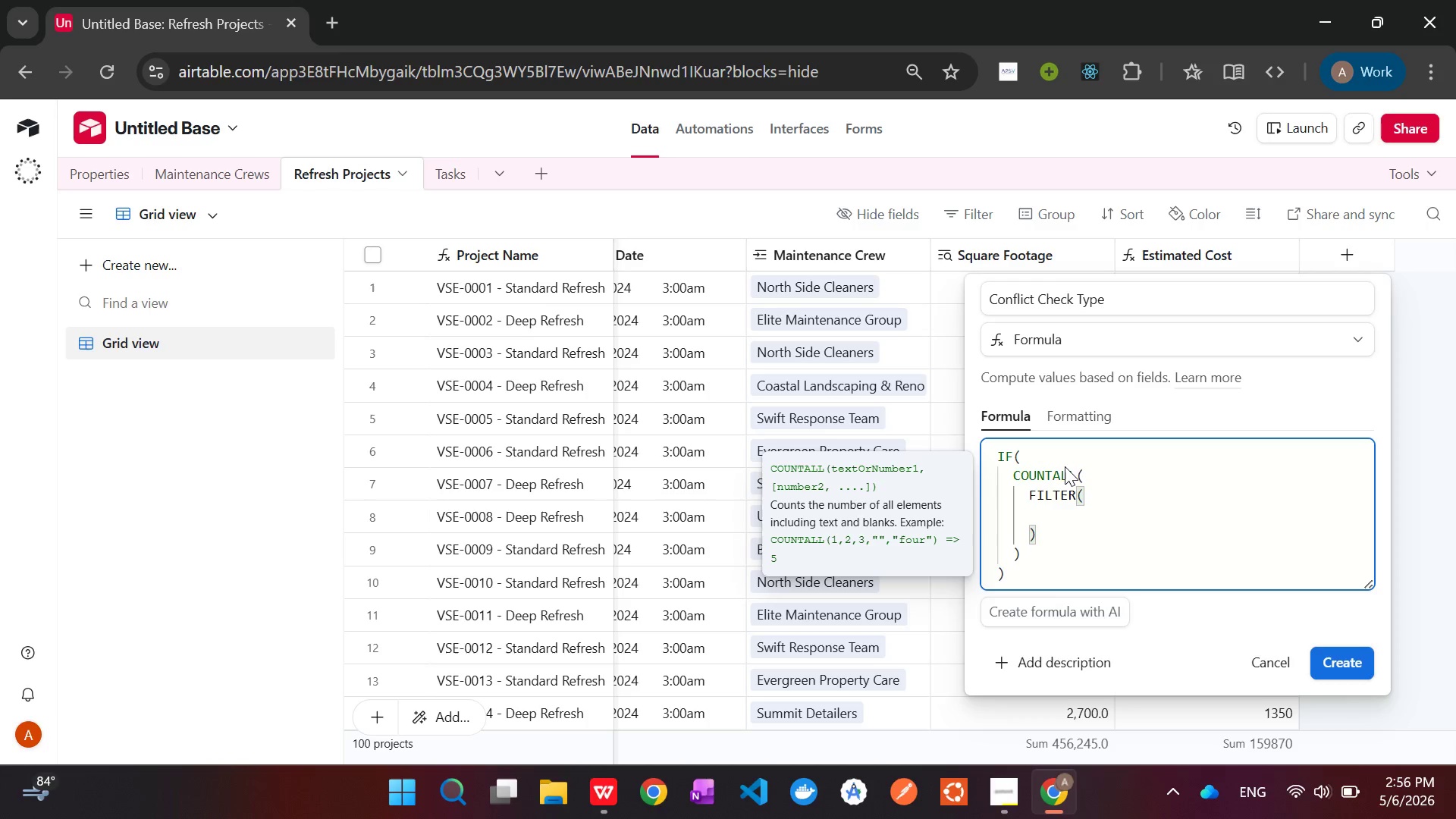 
key(Shift+BracketLeft)
 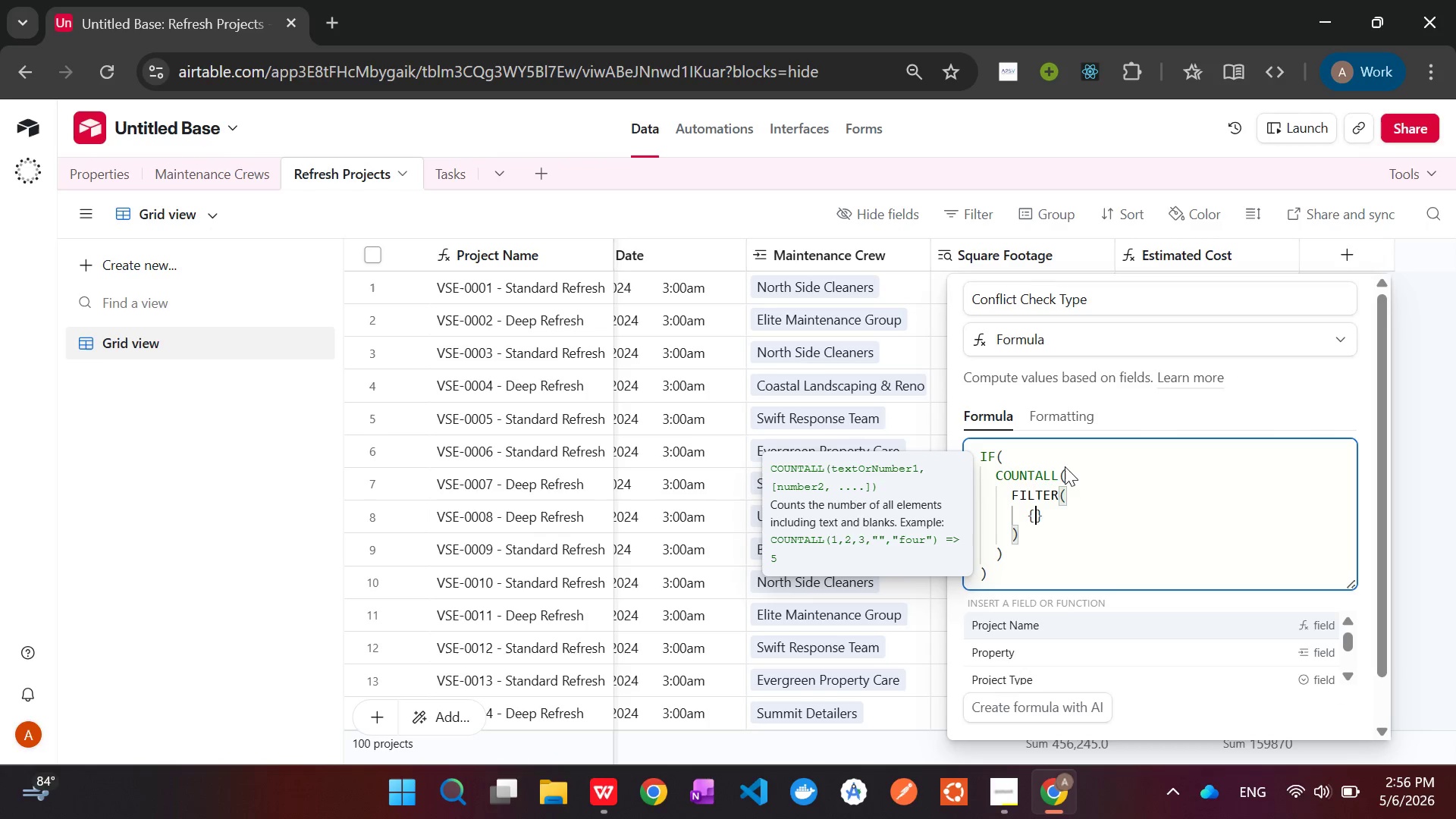 
hold_key(key=ShiftLeft, duration=1.53)
 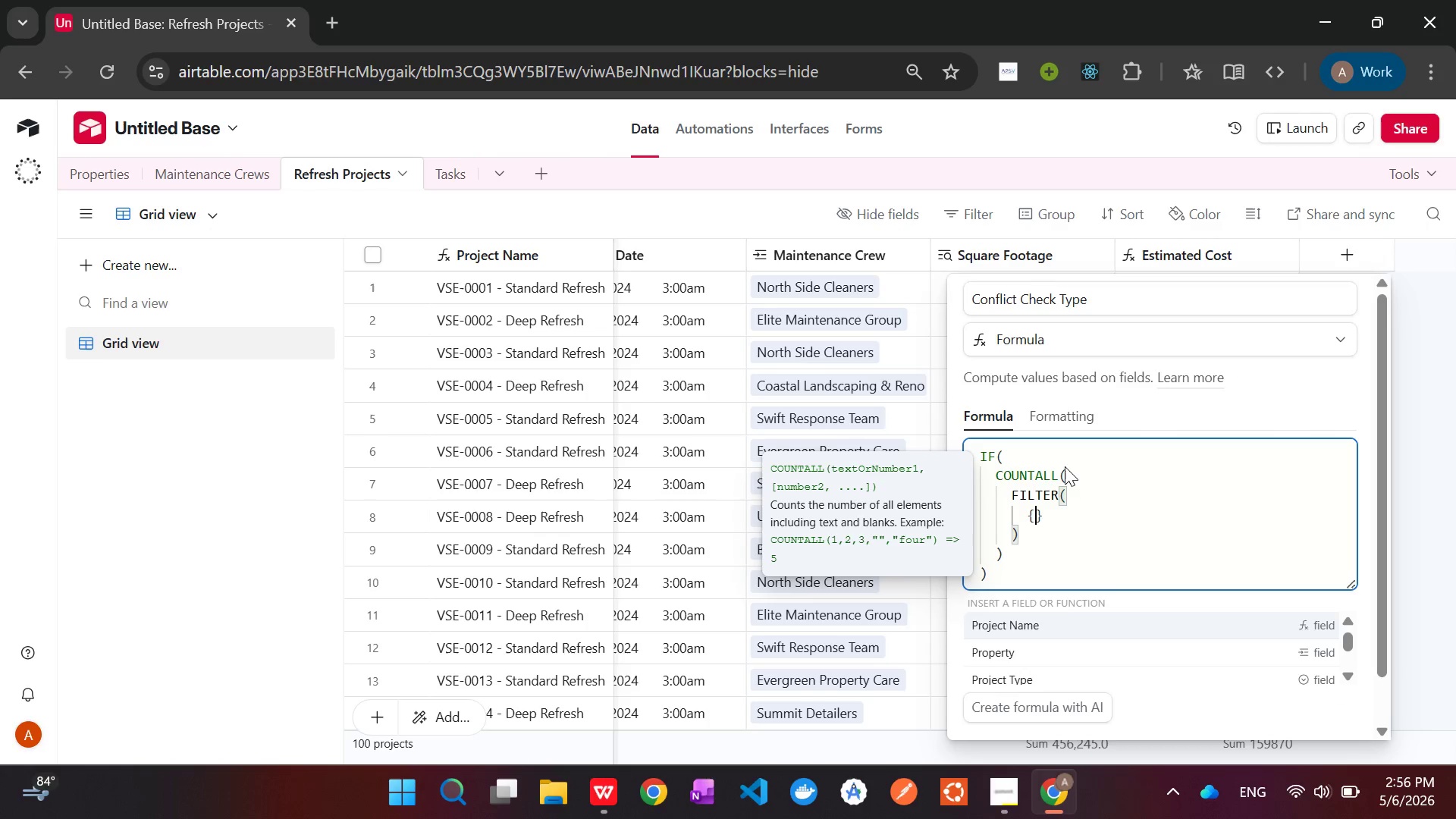 
type(Ma)
key(Tab)
 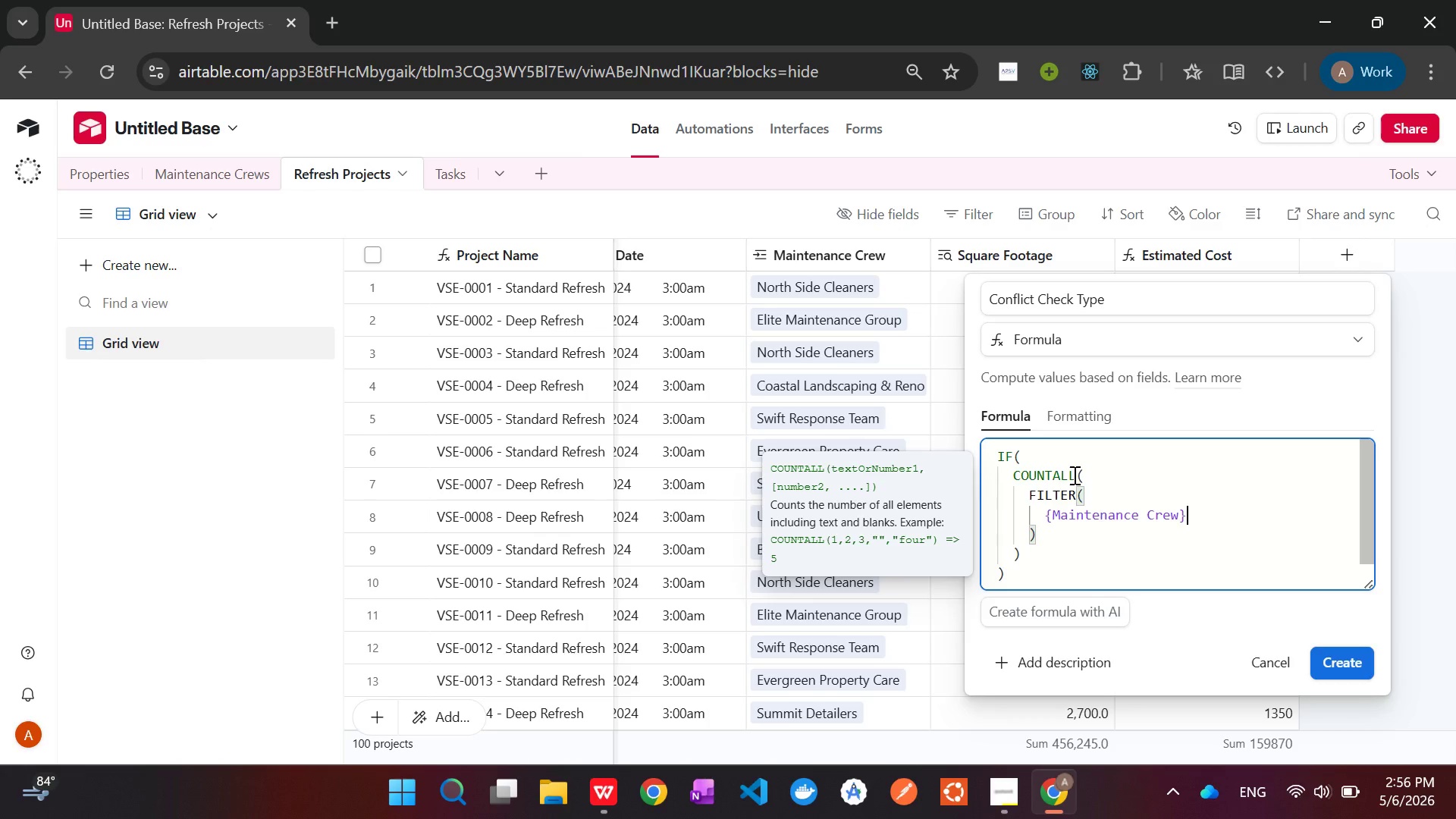 
wait(24.12)
 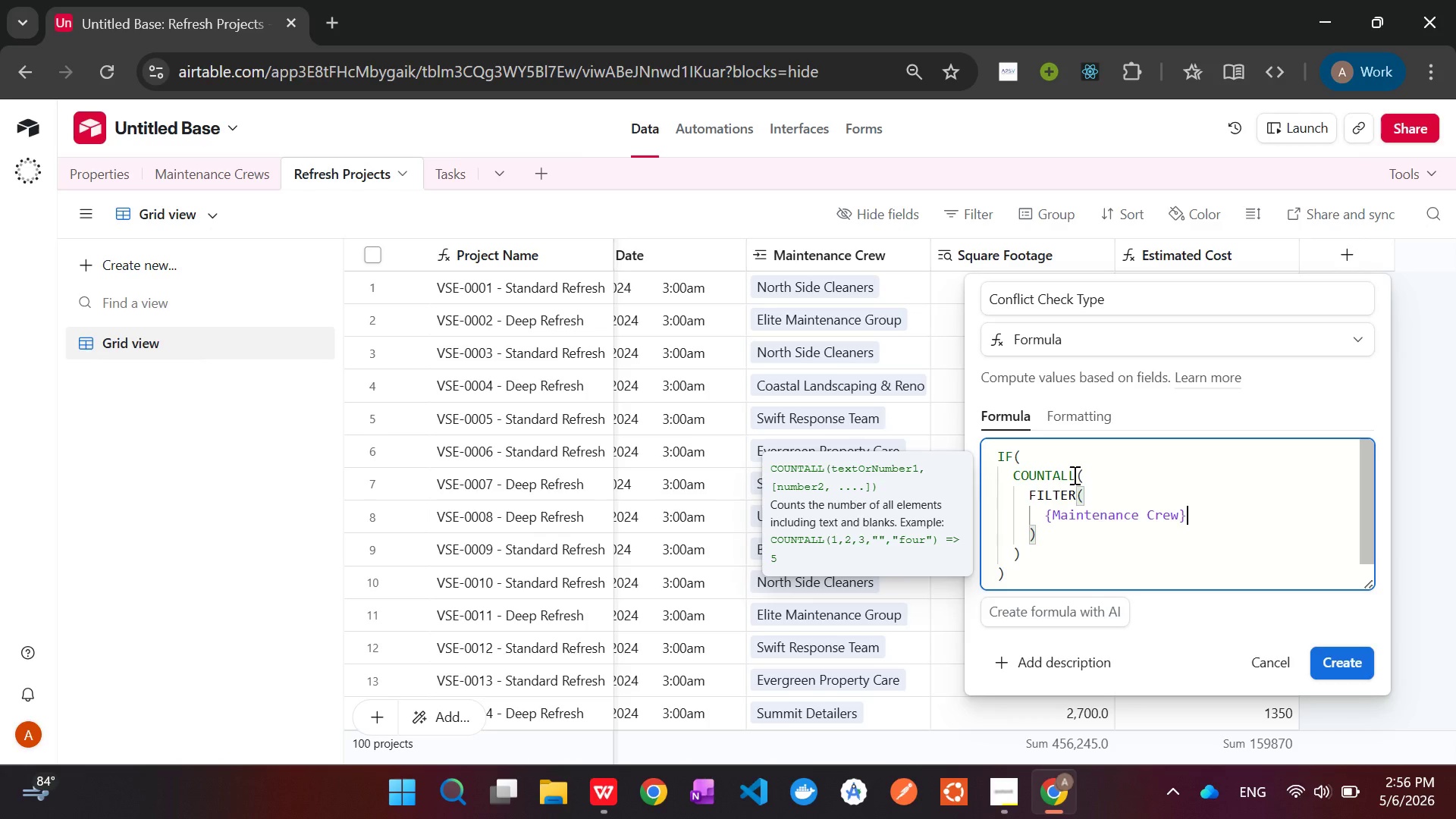 
left_click([1003, 797])